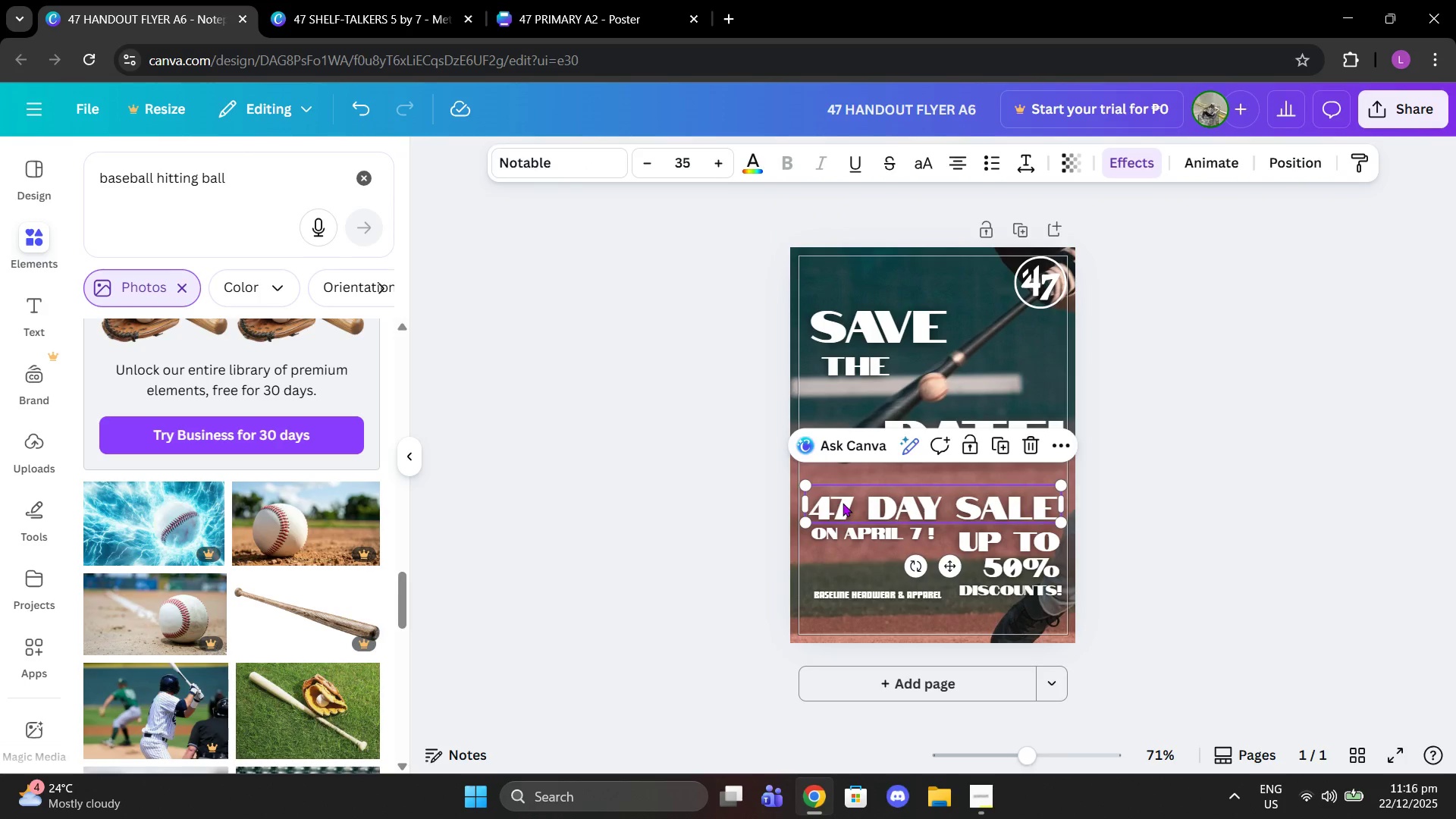 
double_click([861, 536])
 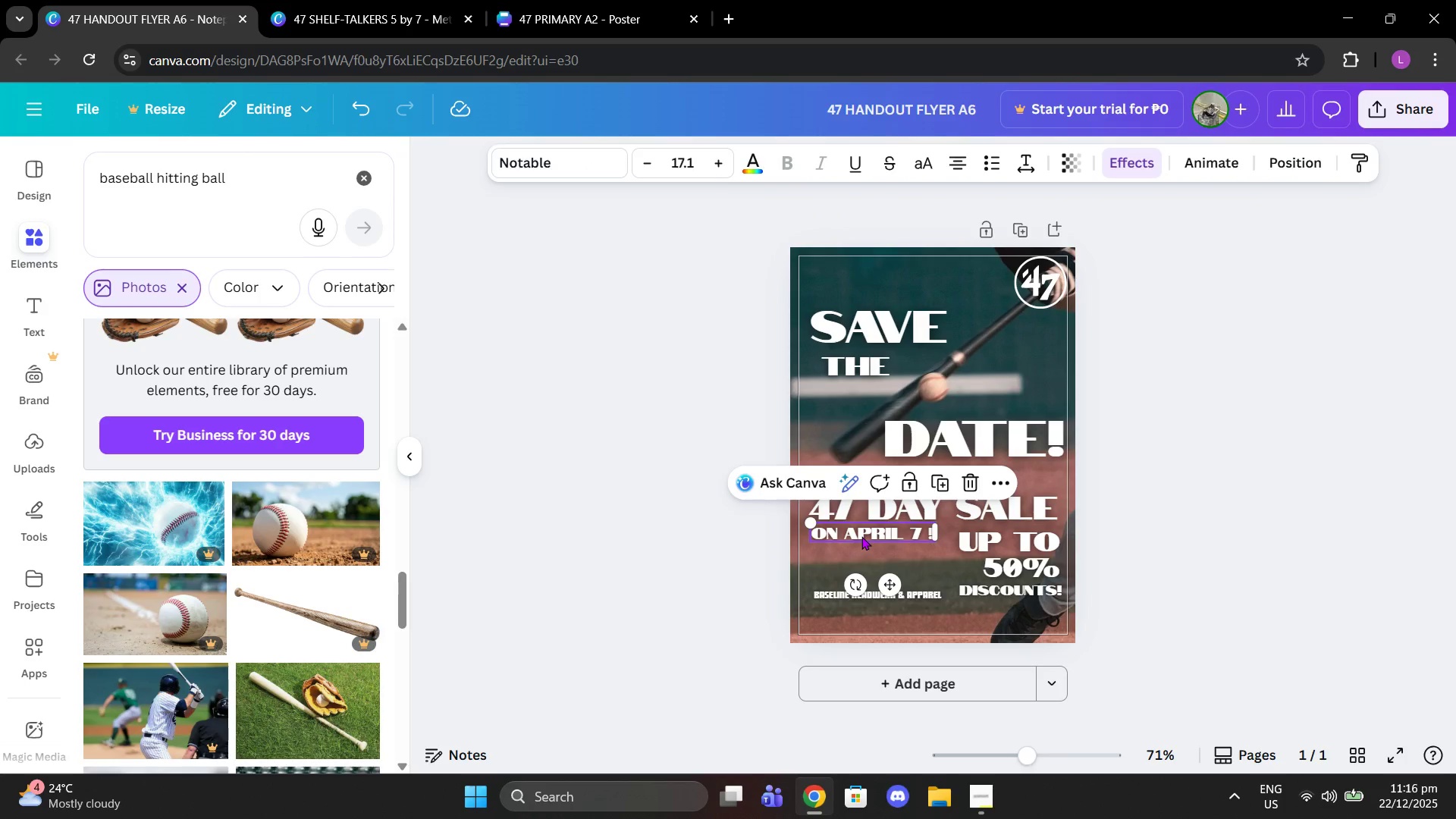 
key(Control+C)
 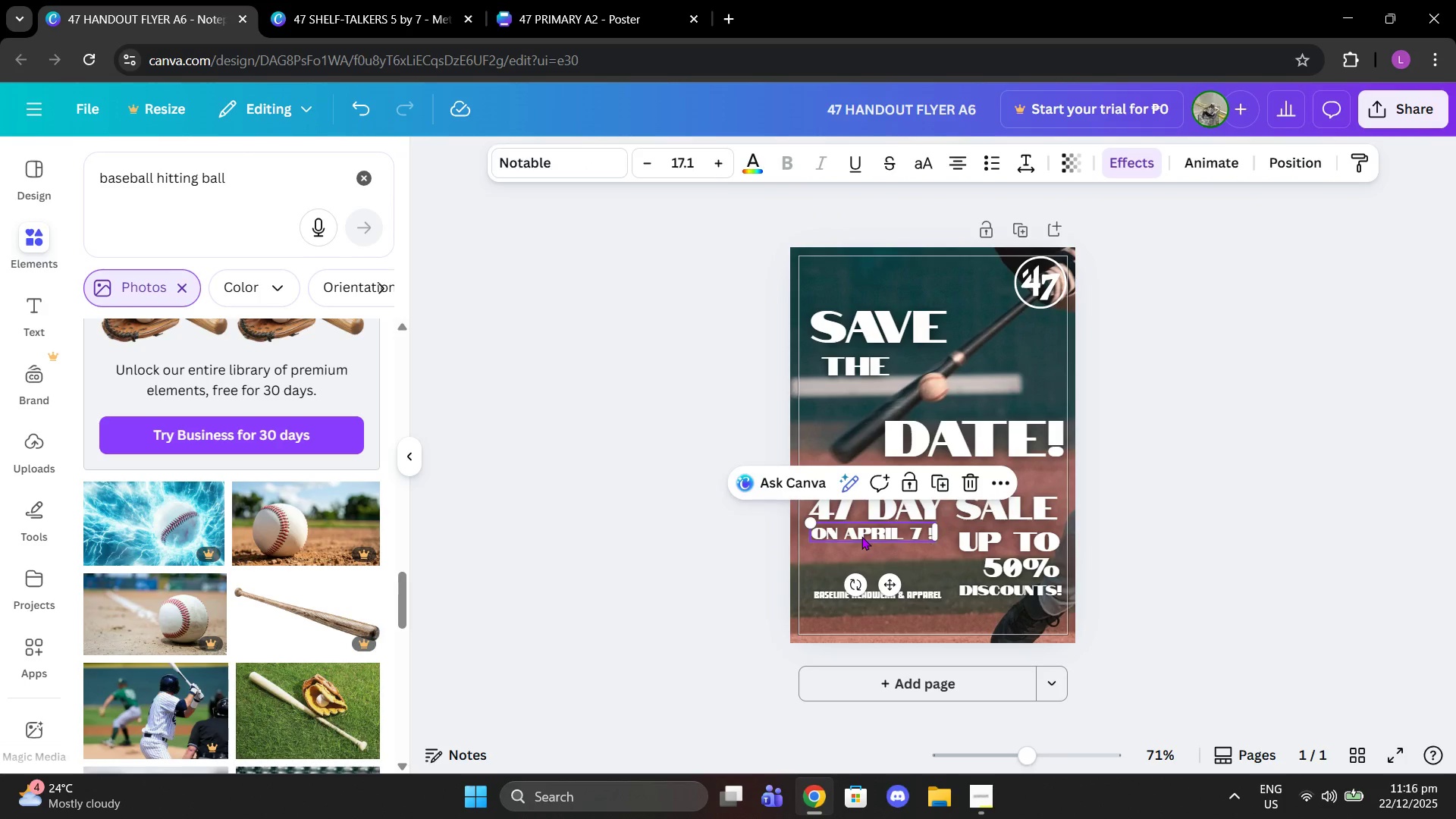 
key(Control+V)
 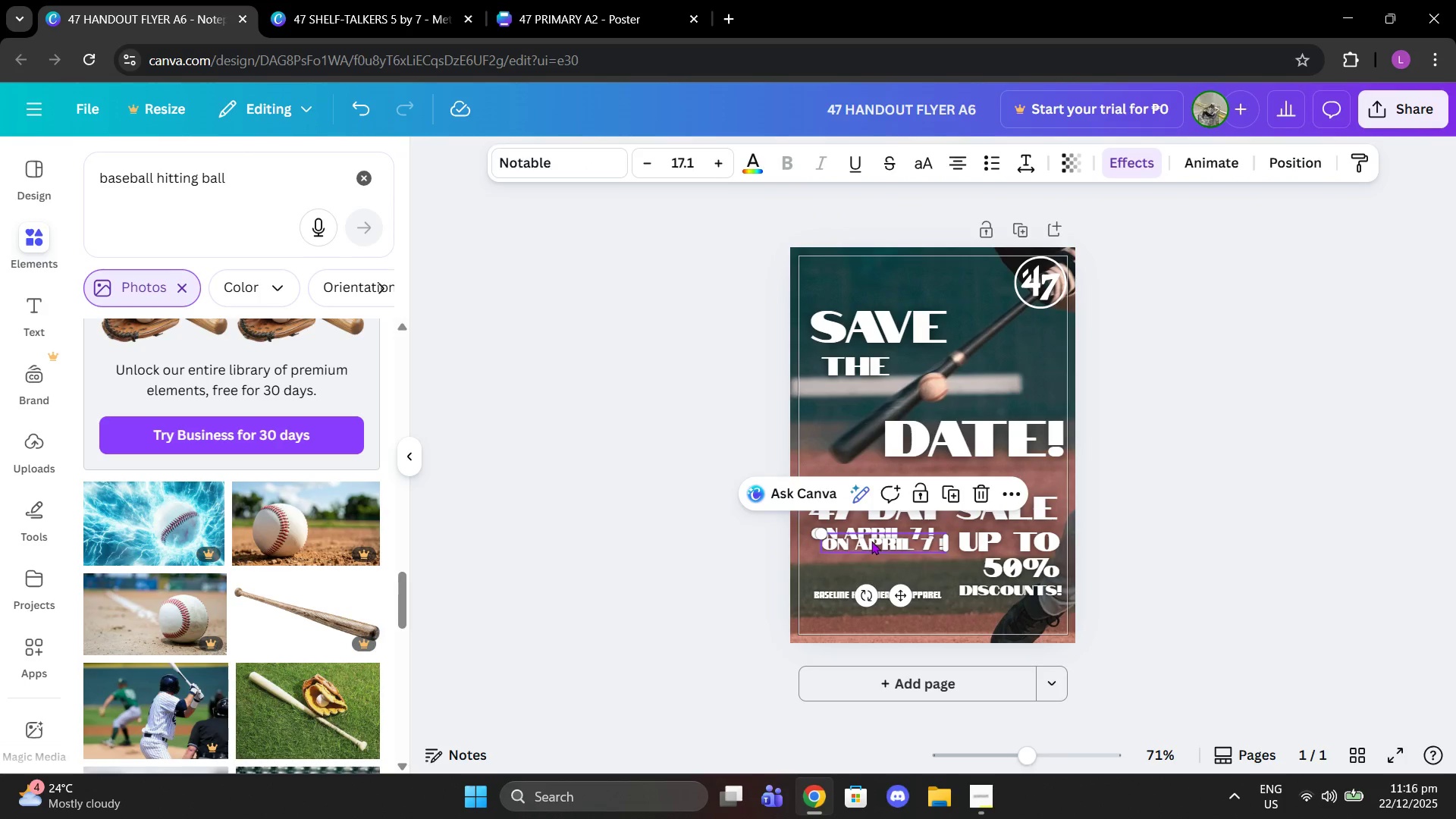 
left_click_drag(start_coordinate=[871, 541], to_coordinate=[861, 569])
 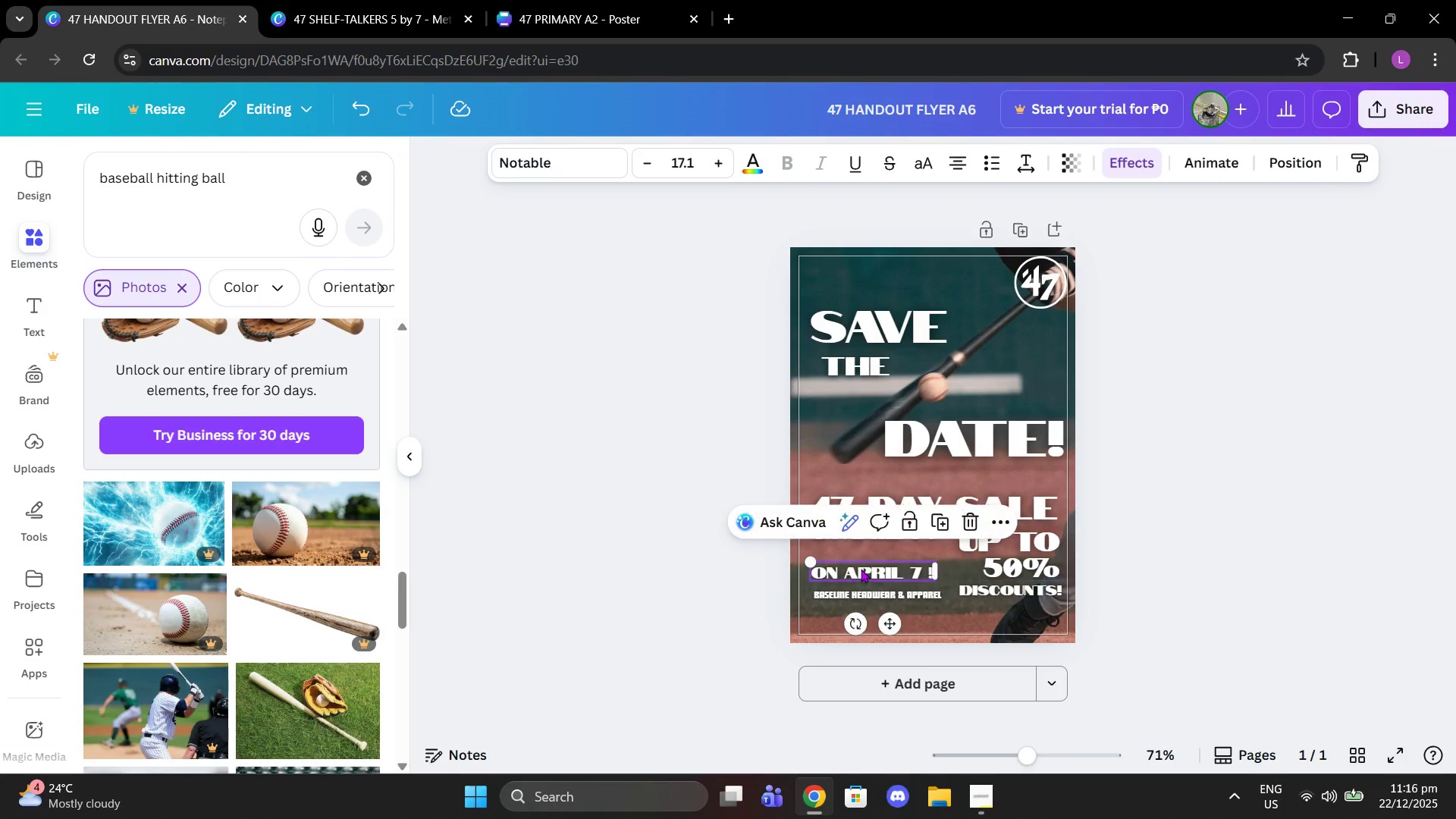 
left_click([861, 569])
 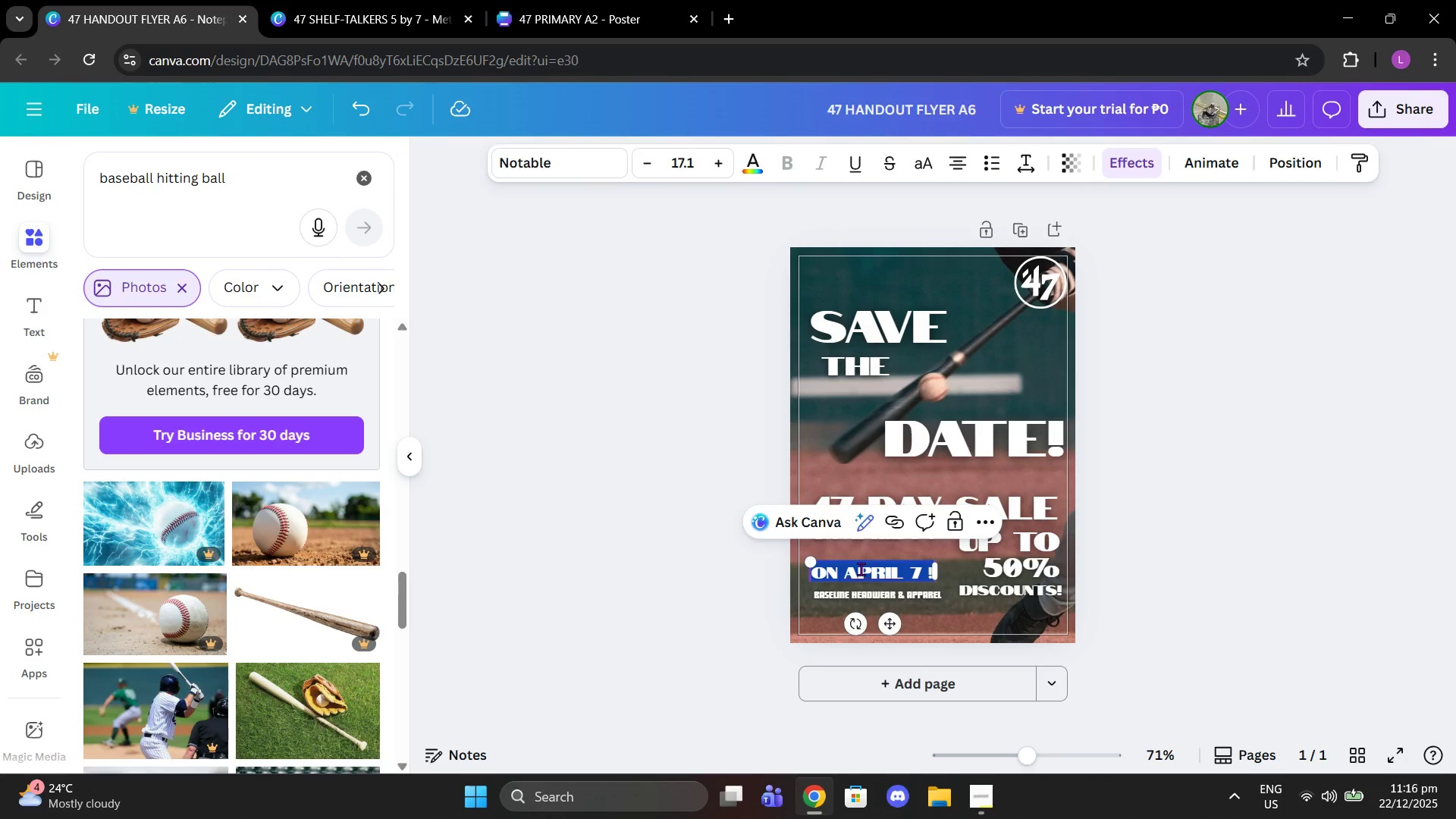 
type(visit:)
 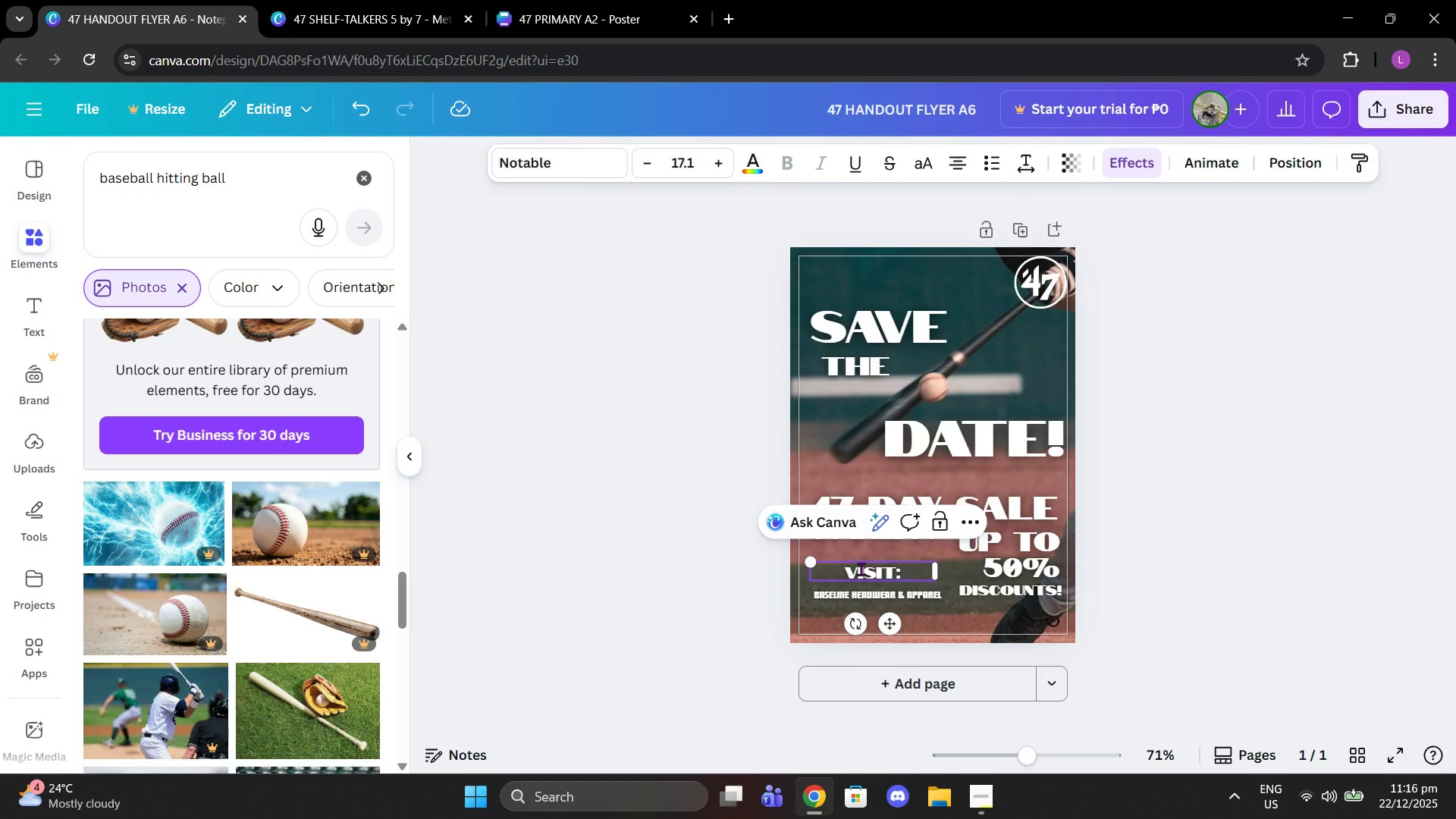 
left_click([1112, 601])
 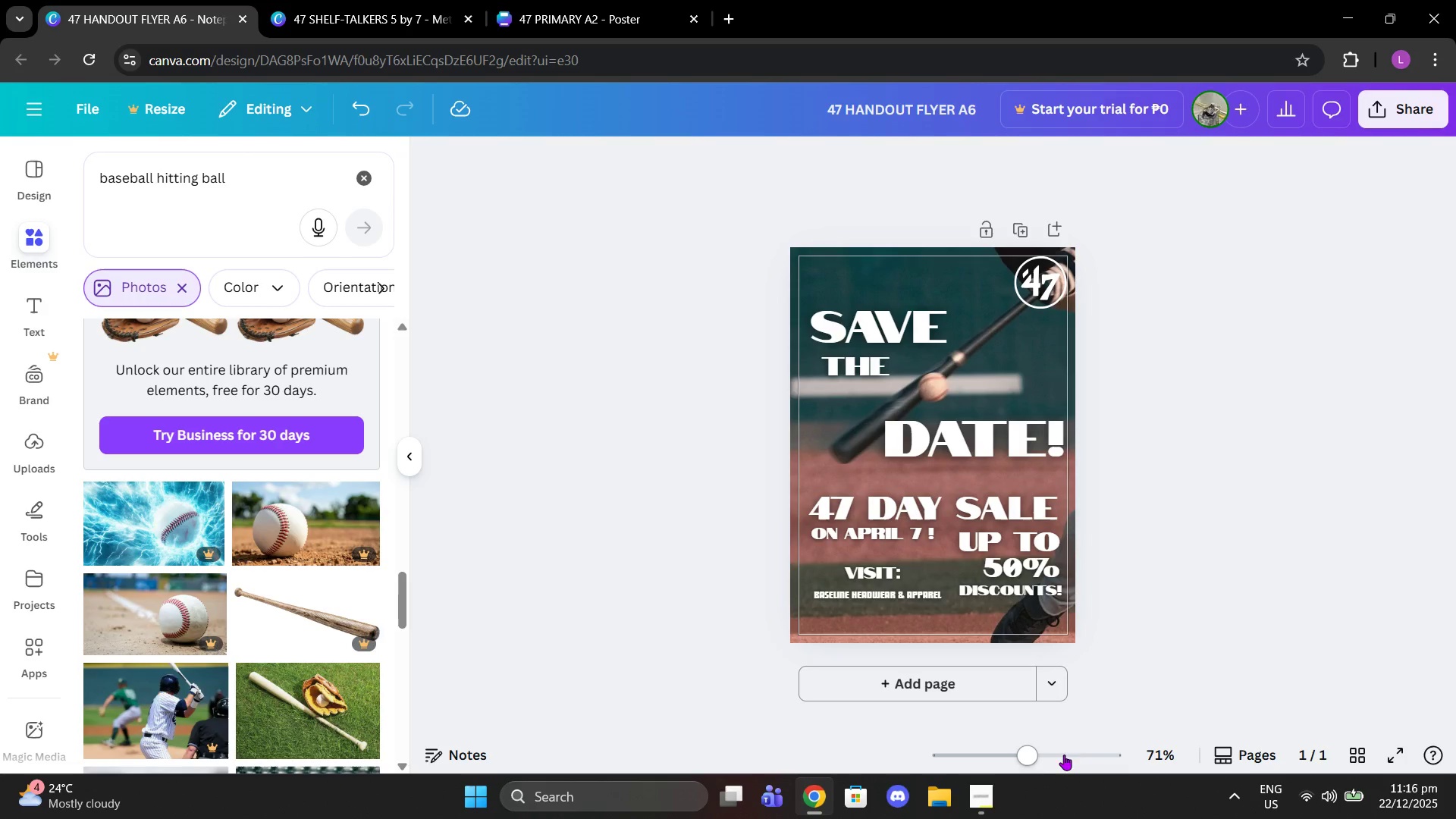 
left_click_drag(start_coordinate=[1037, 755], to_coordinate=[1073, 761])
 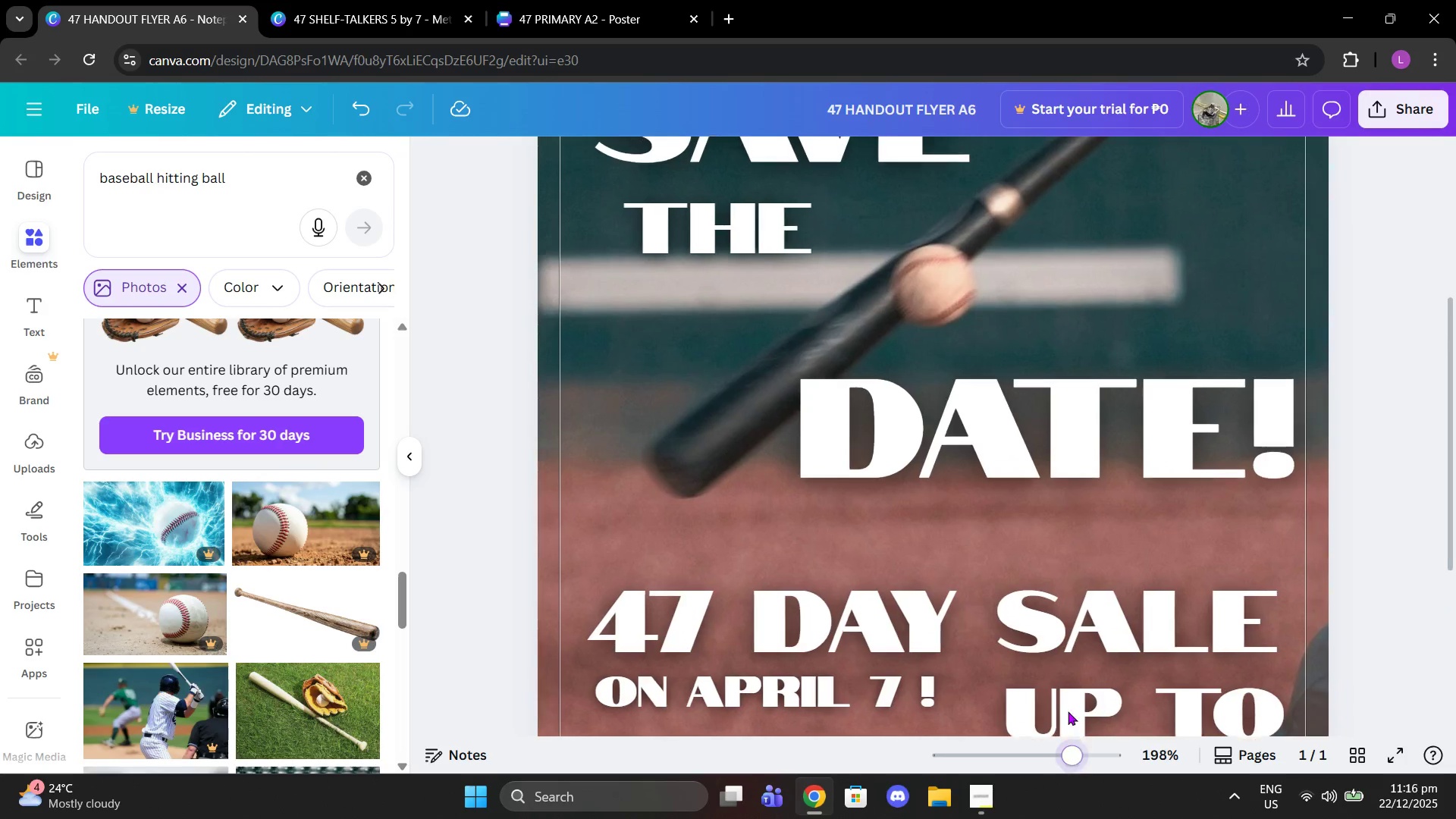 
scroll: coordinate [1068, 711], scroll_direction: down, amount: 2.0
 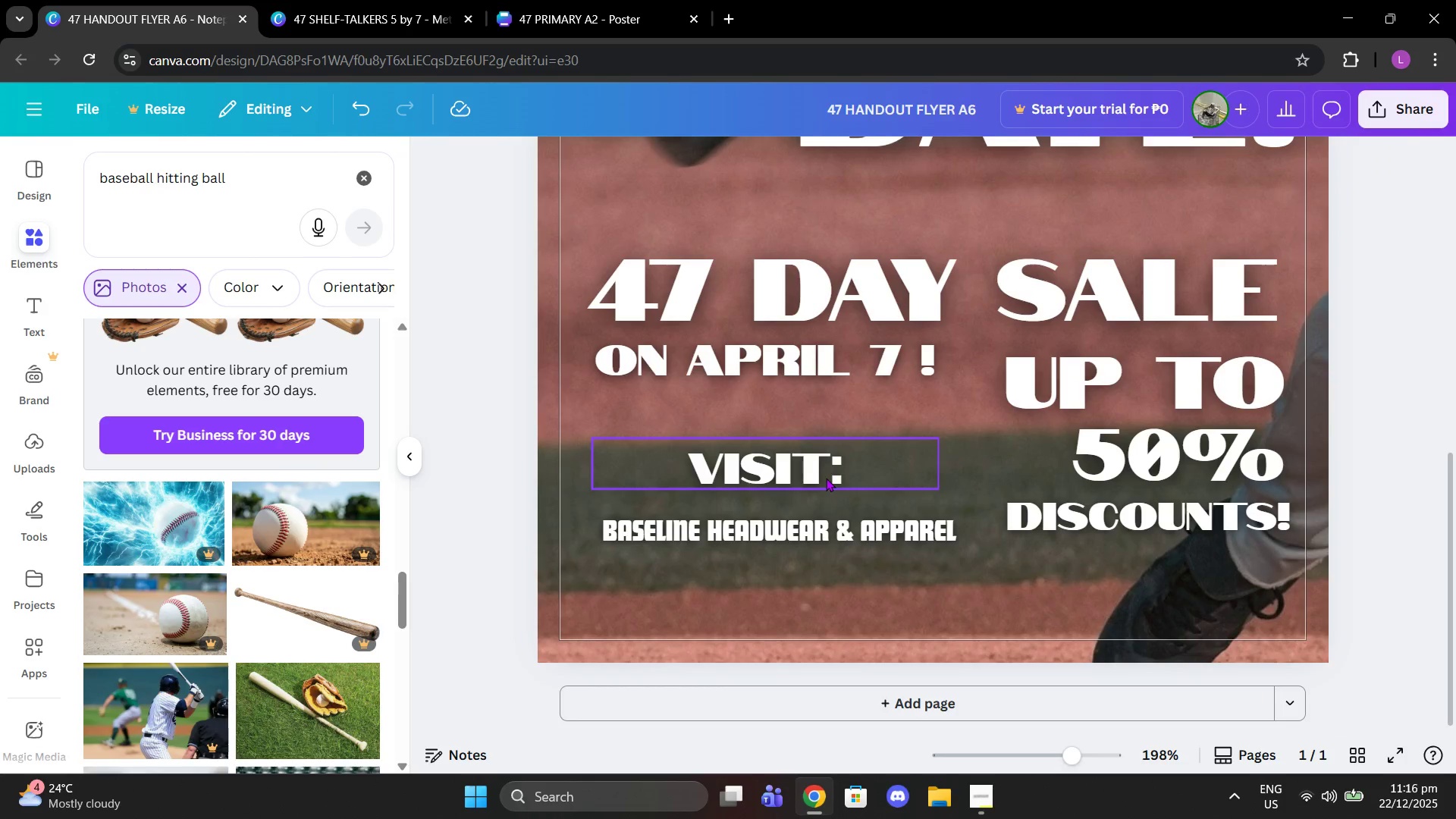 
left_click([826, 478])
 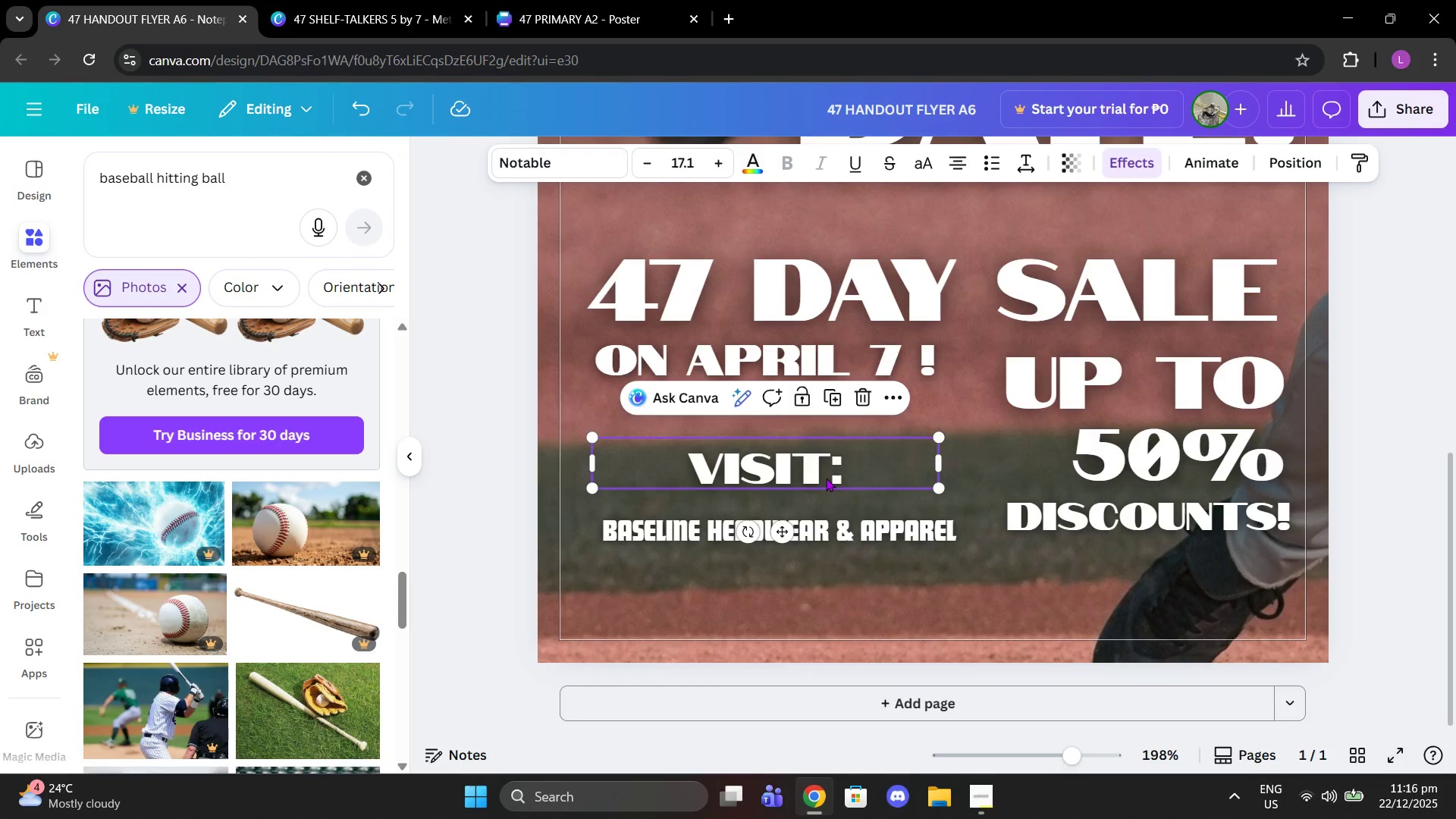 
left_click_drag(start_coordinate=[826, 478], to_coordinate=[805, 459])
 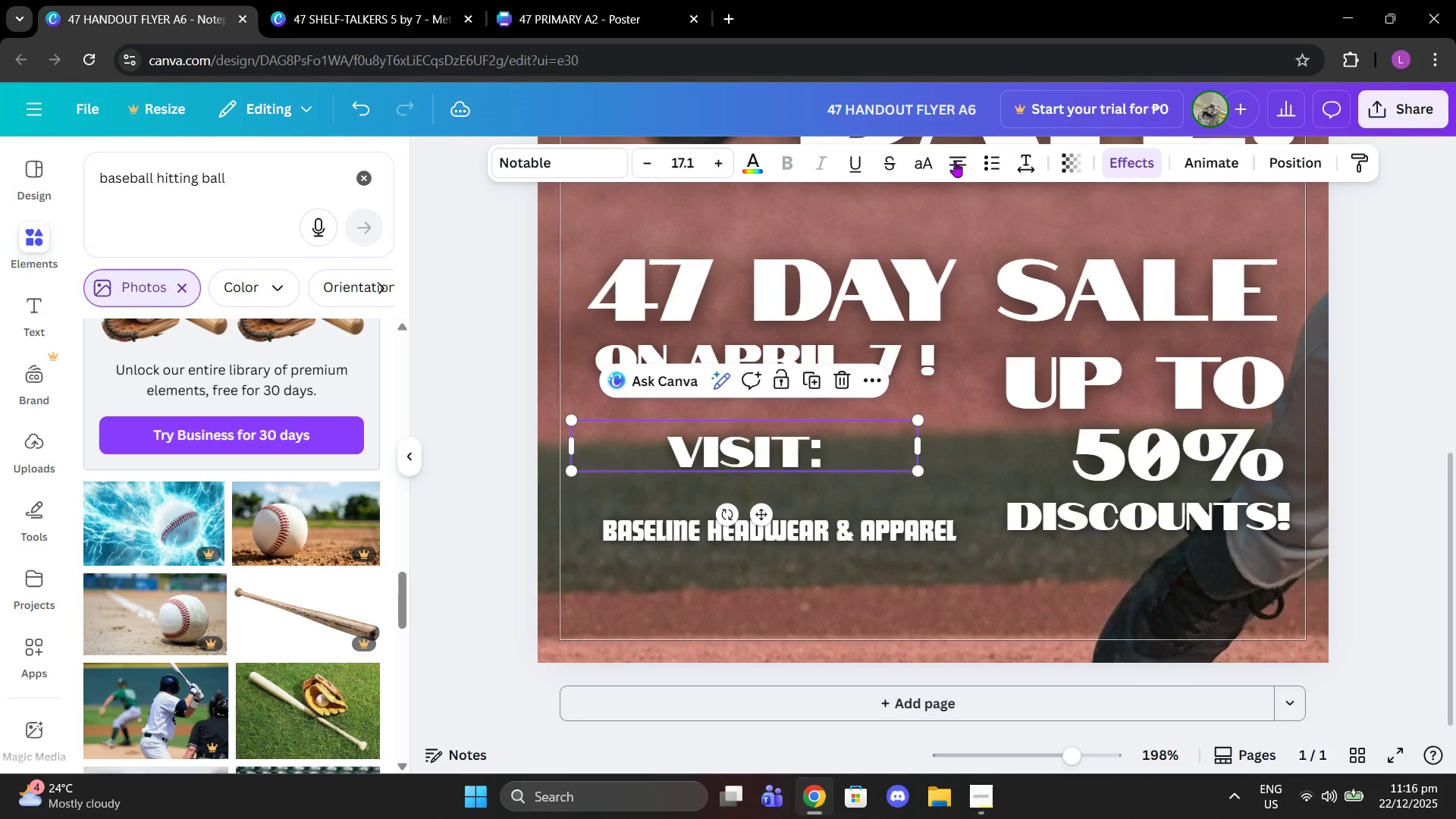 
left_click([959, 162])
 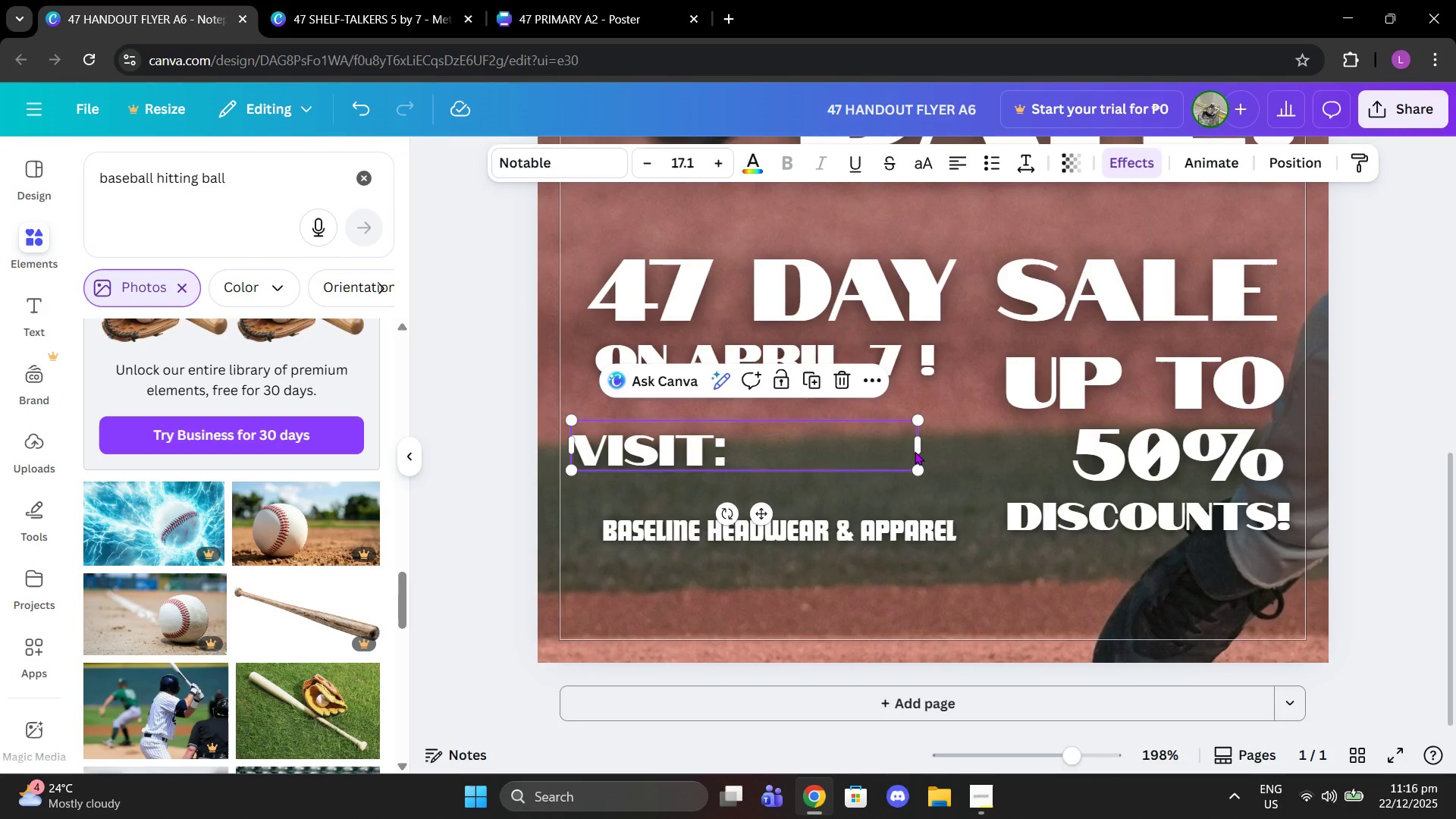 
left_click([916, 447])
 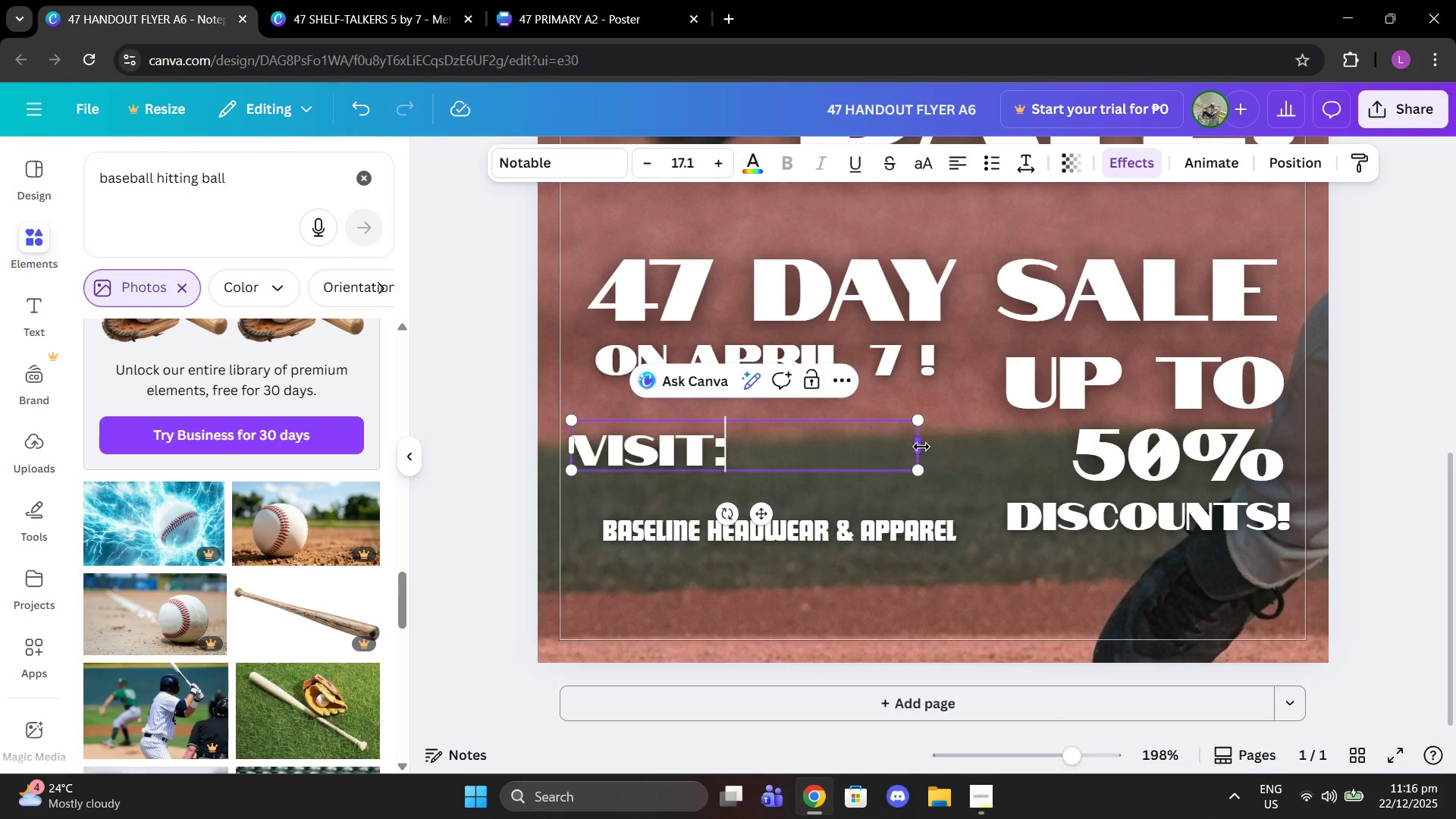 
left_click_drag(start_coordinate=[921, 447], to_coordinate=[735, 447])
 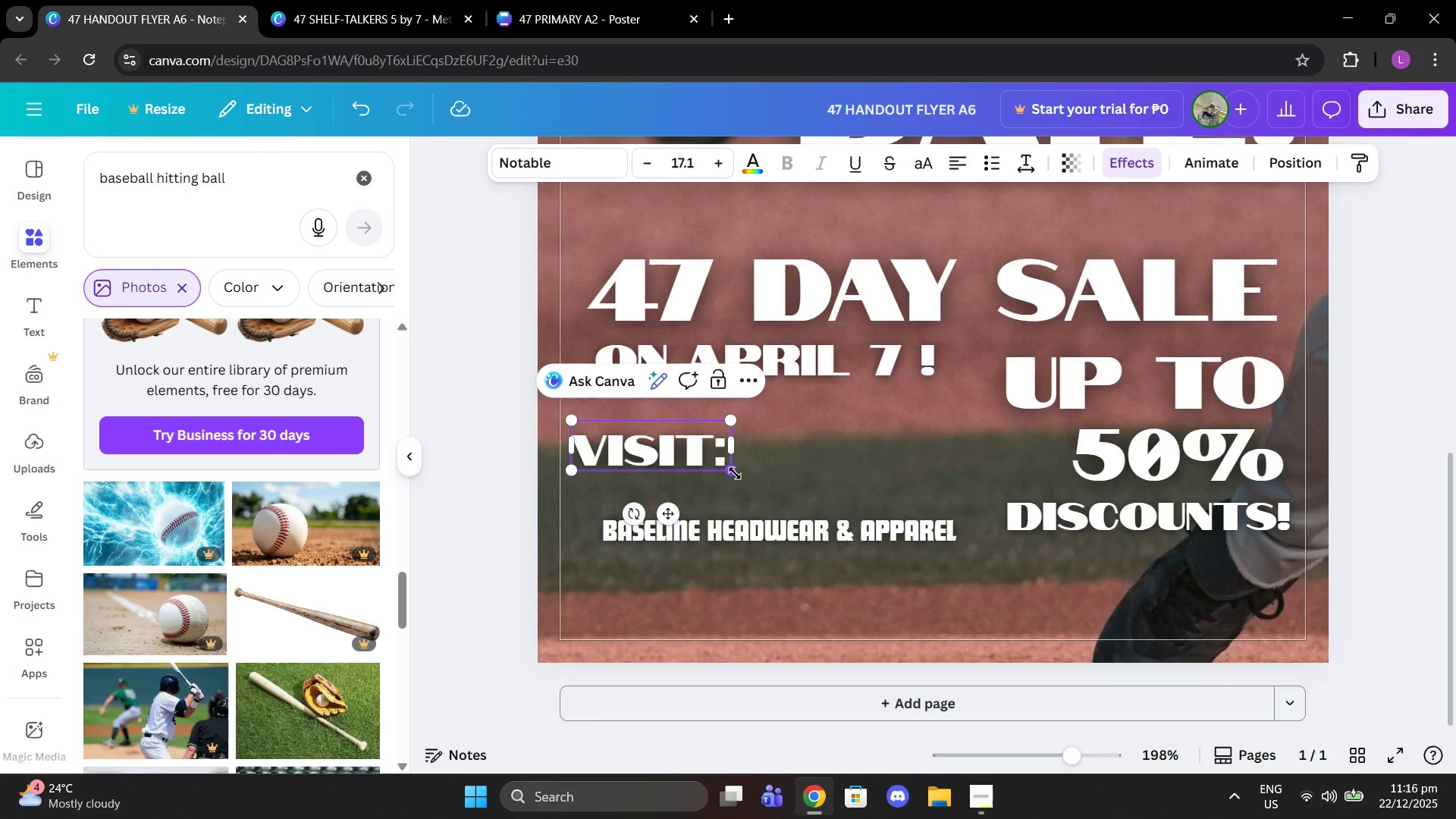 
left_click_drag(start_coordinate=[736, 473], to_coordinate=[696, 464])
 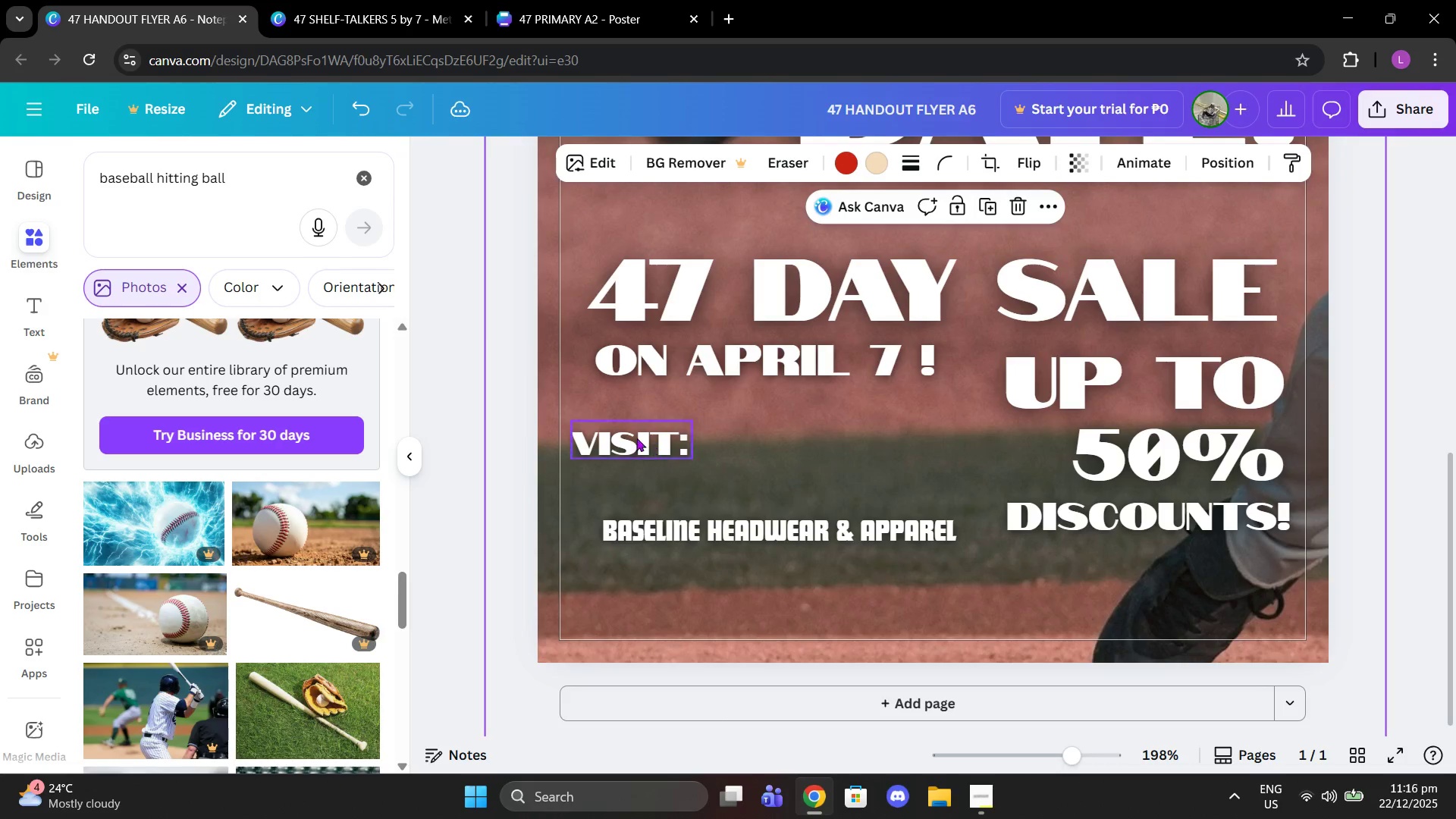 
left_click_drag(start_coordinate=[633, 436], to_coordinate=[661, 471])
 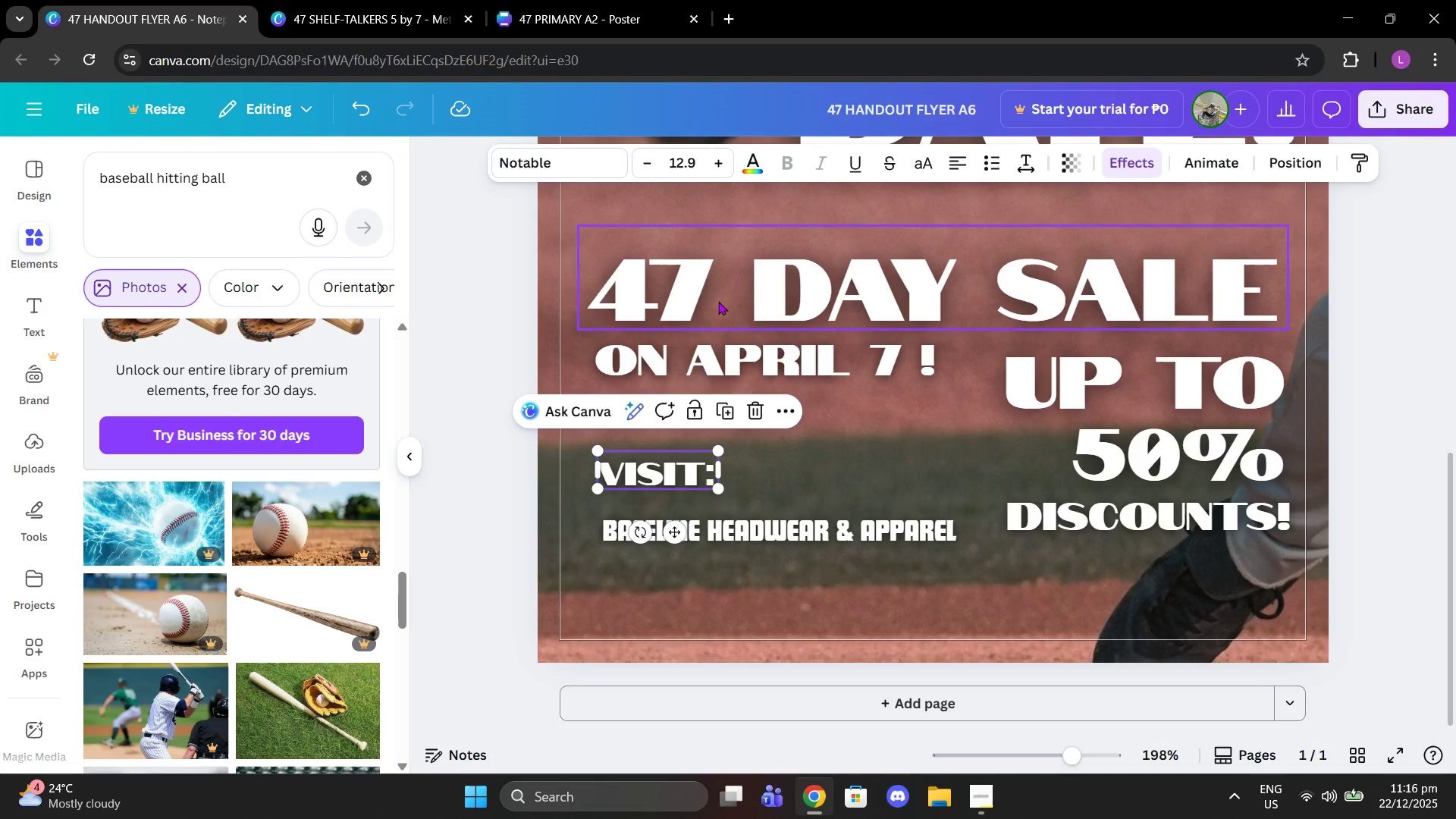 
mouse_move([714, 322])
 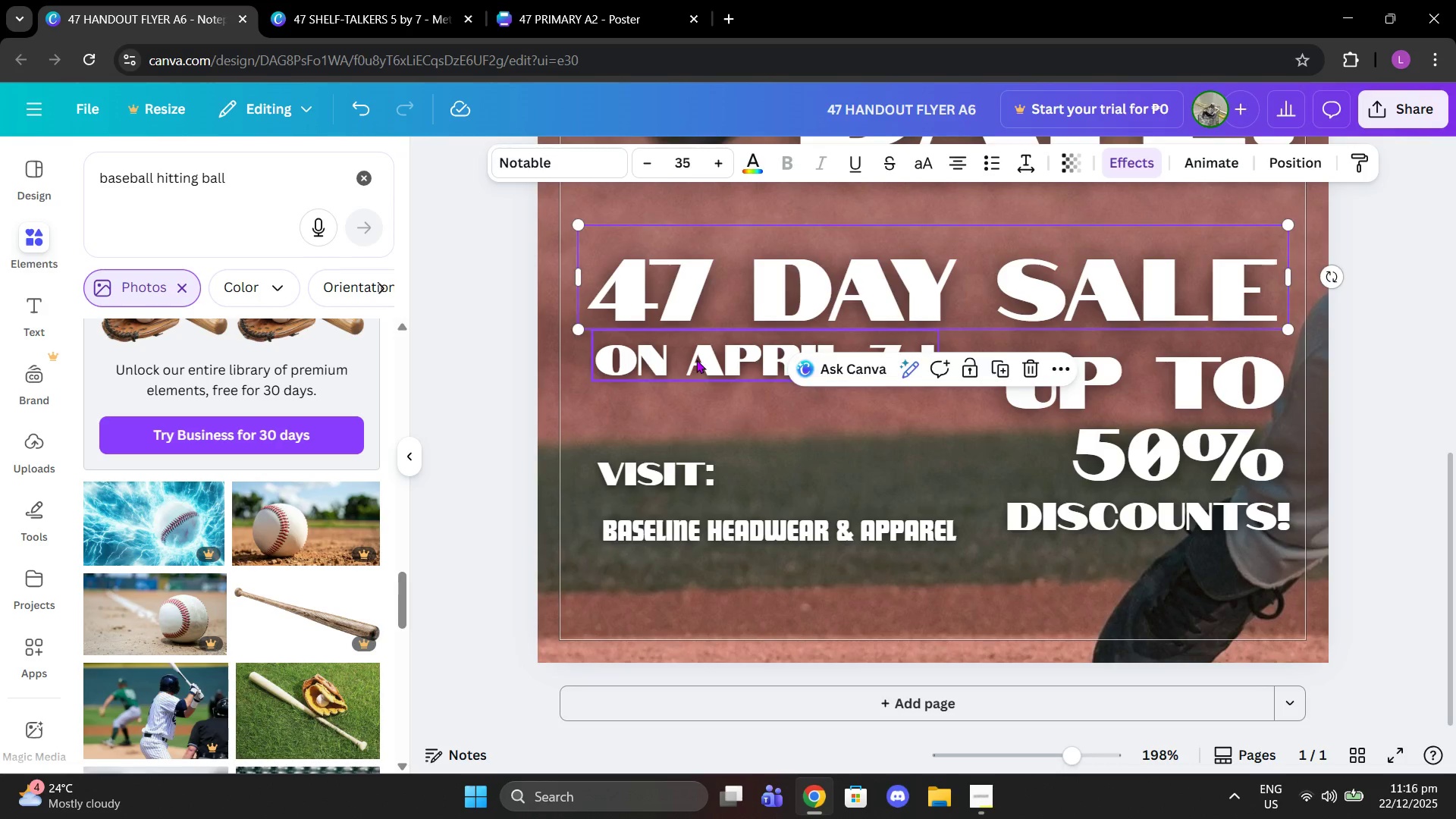 
left_click([696, 359])
 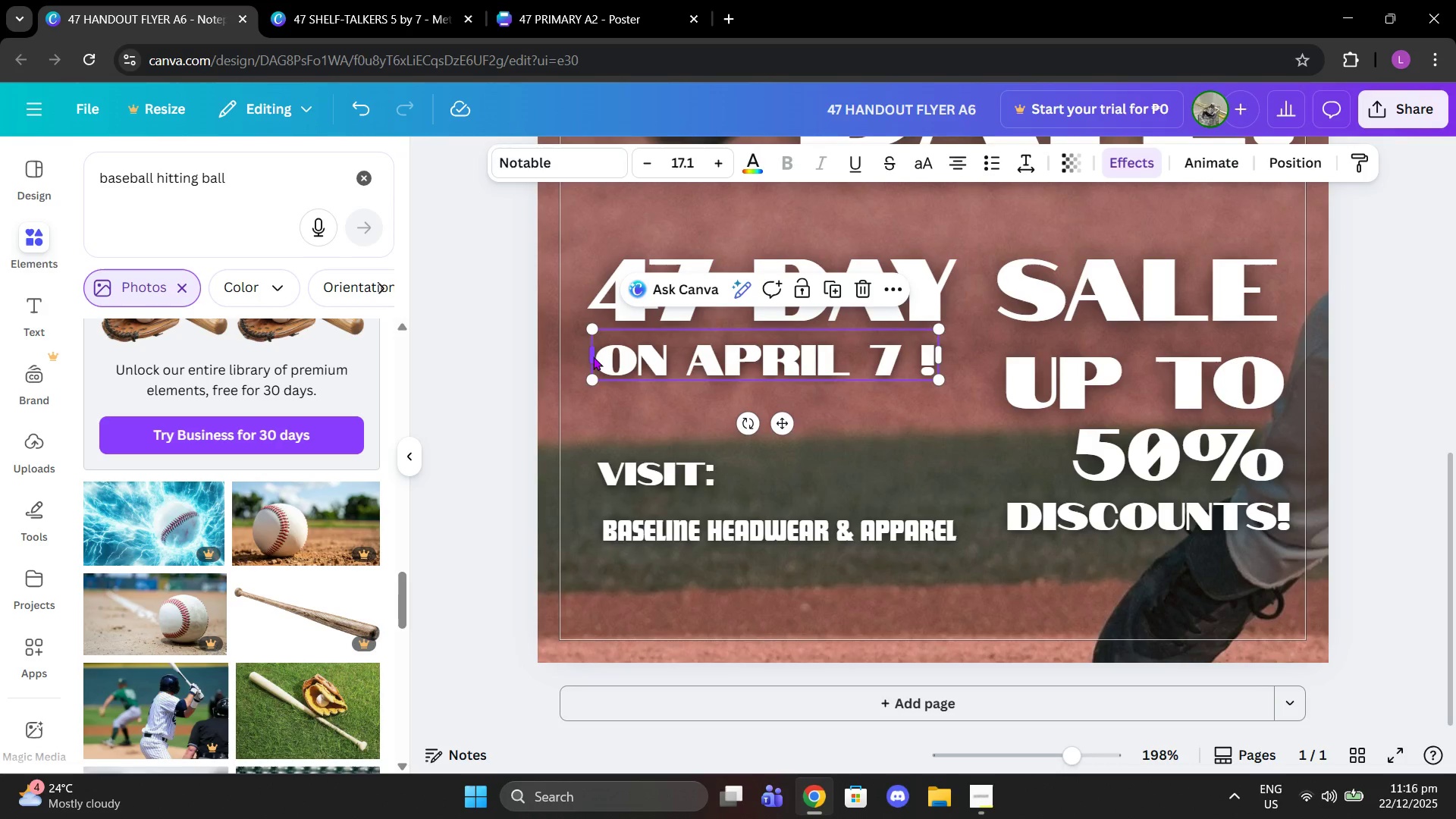 
left_click([595, 356])
 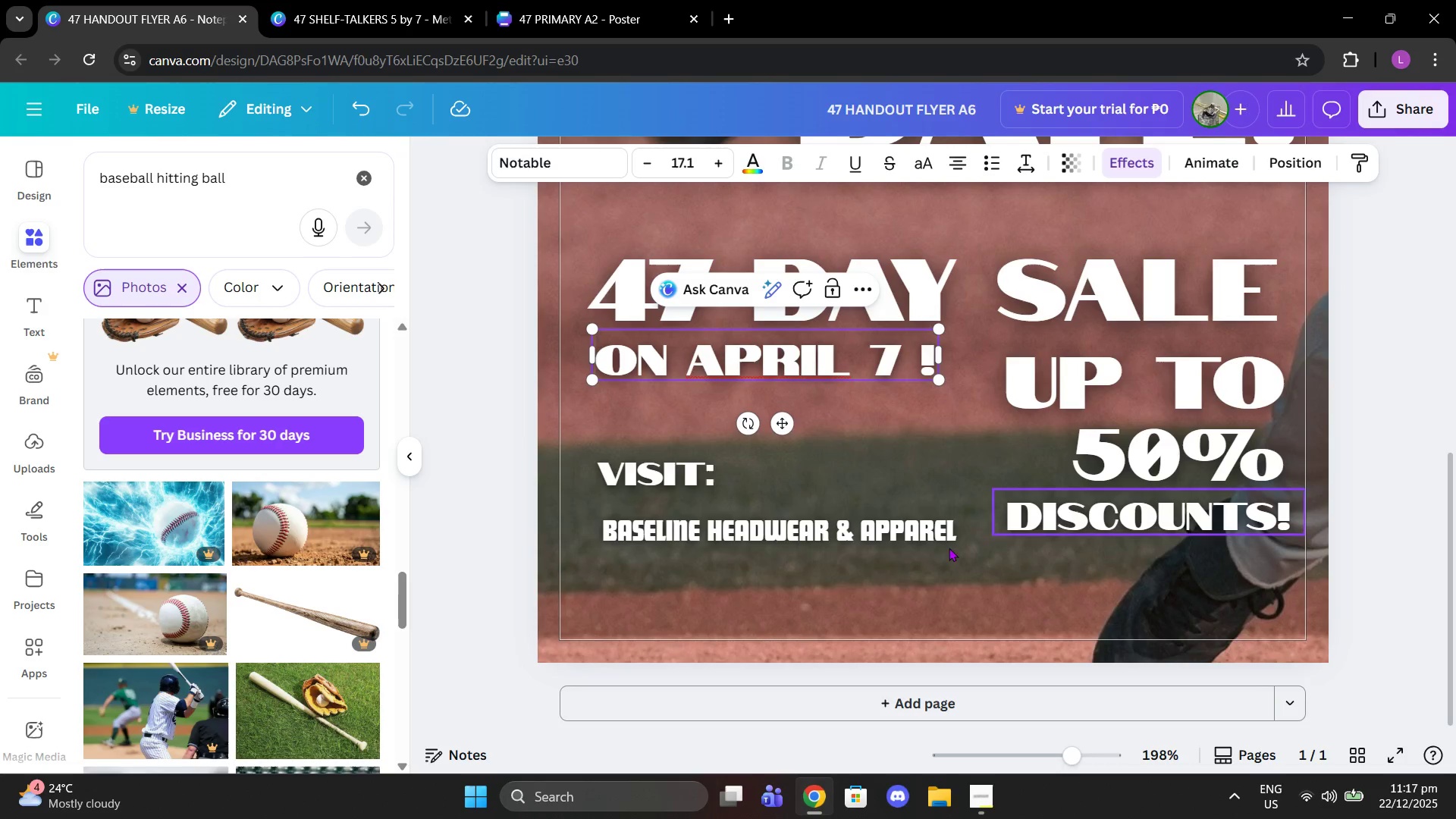 
left_click_drag(start_coordinate=[756, 541], to_coordinate=[734, 602])
 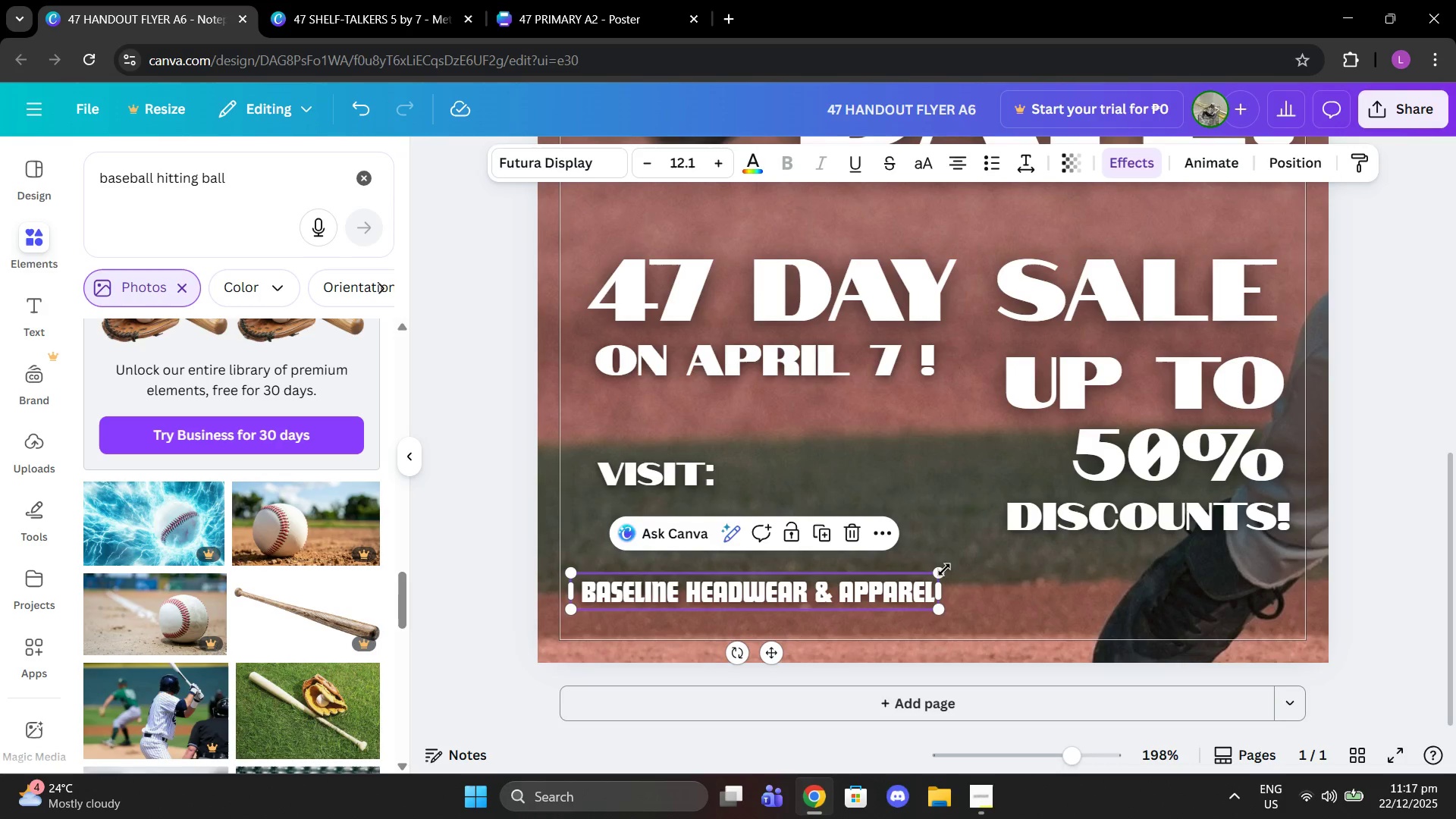 
left_click_drag(start_coordinate=[938, 568], to_coordinate=[993, 557])
 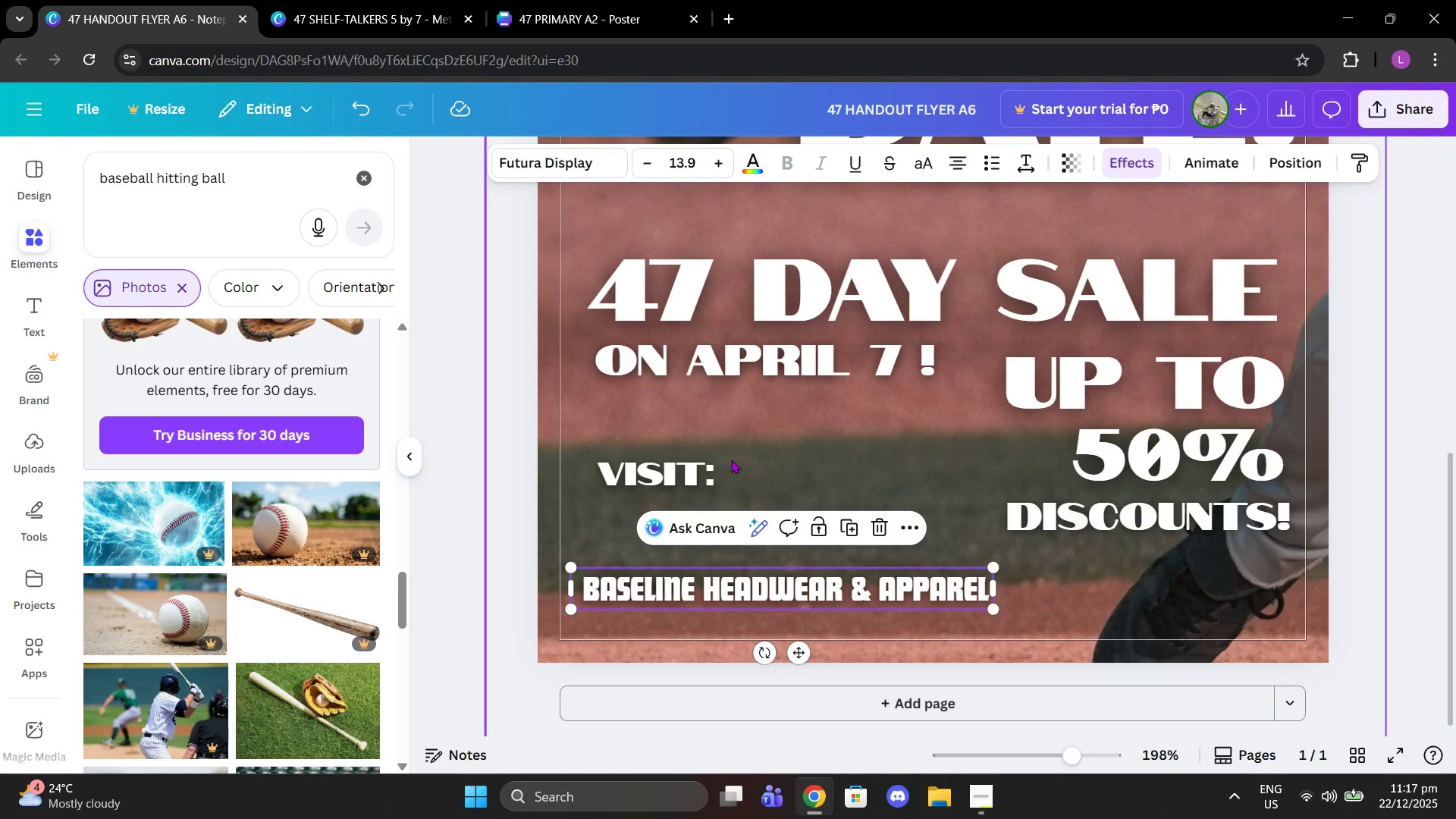 
left_click_drag(start_coordinate=[714, 460], to_coordinate=[697, 537])
 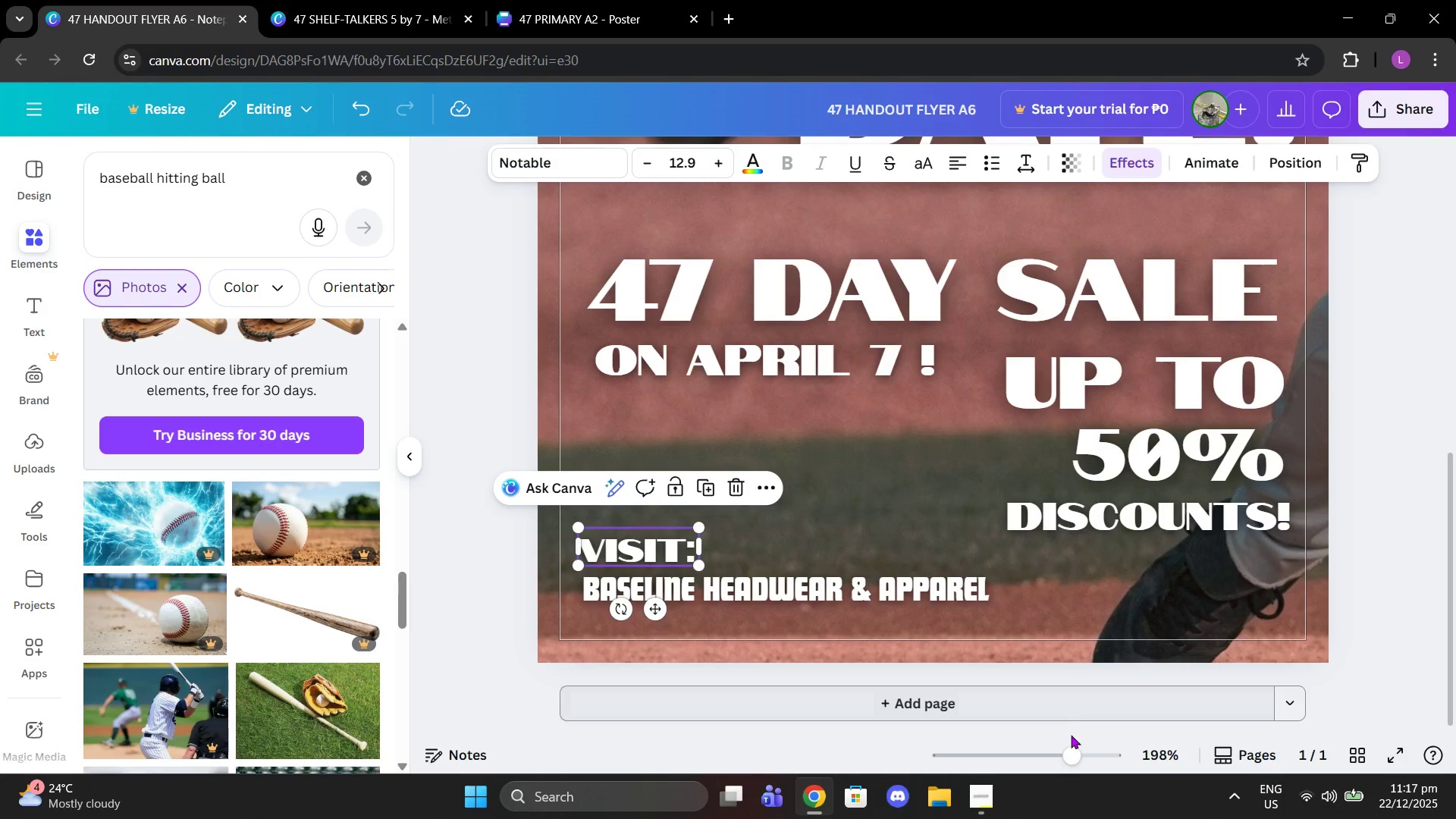 
left_click_drag(start_coordinate=[1077, 751], to_coordinate=[1031, 750])
 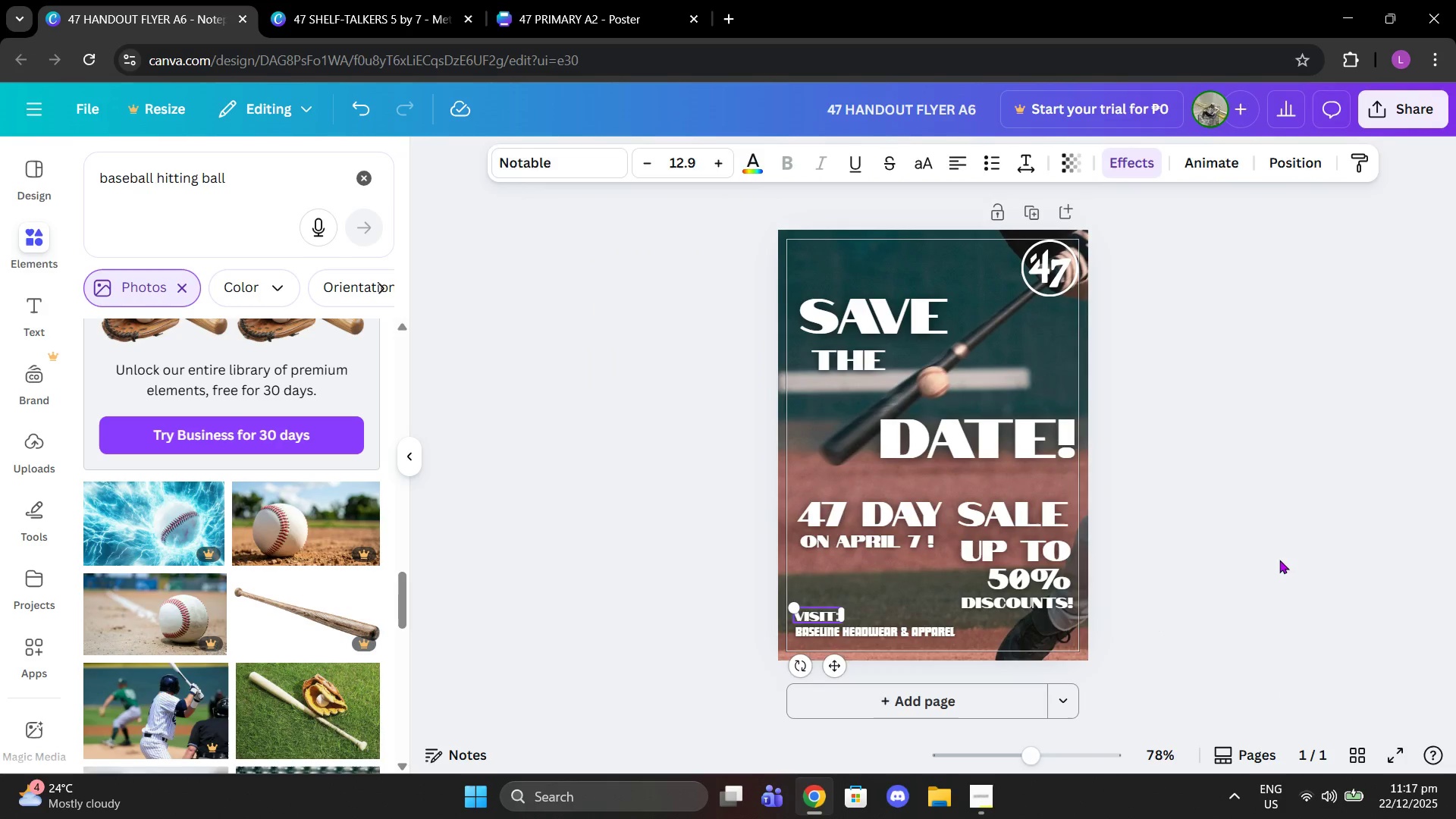 
left_click([1279, 560])
 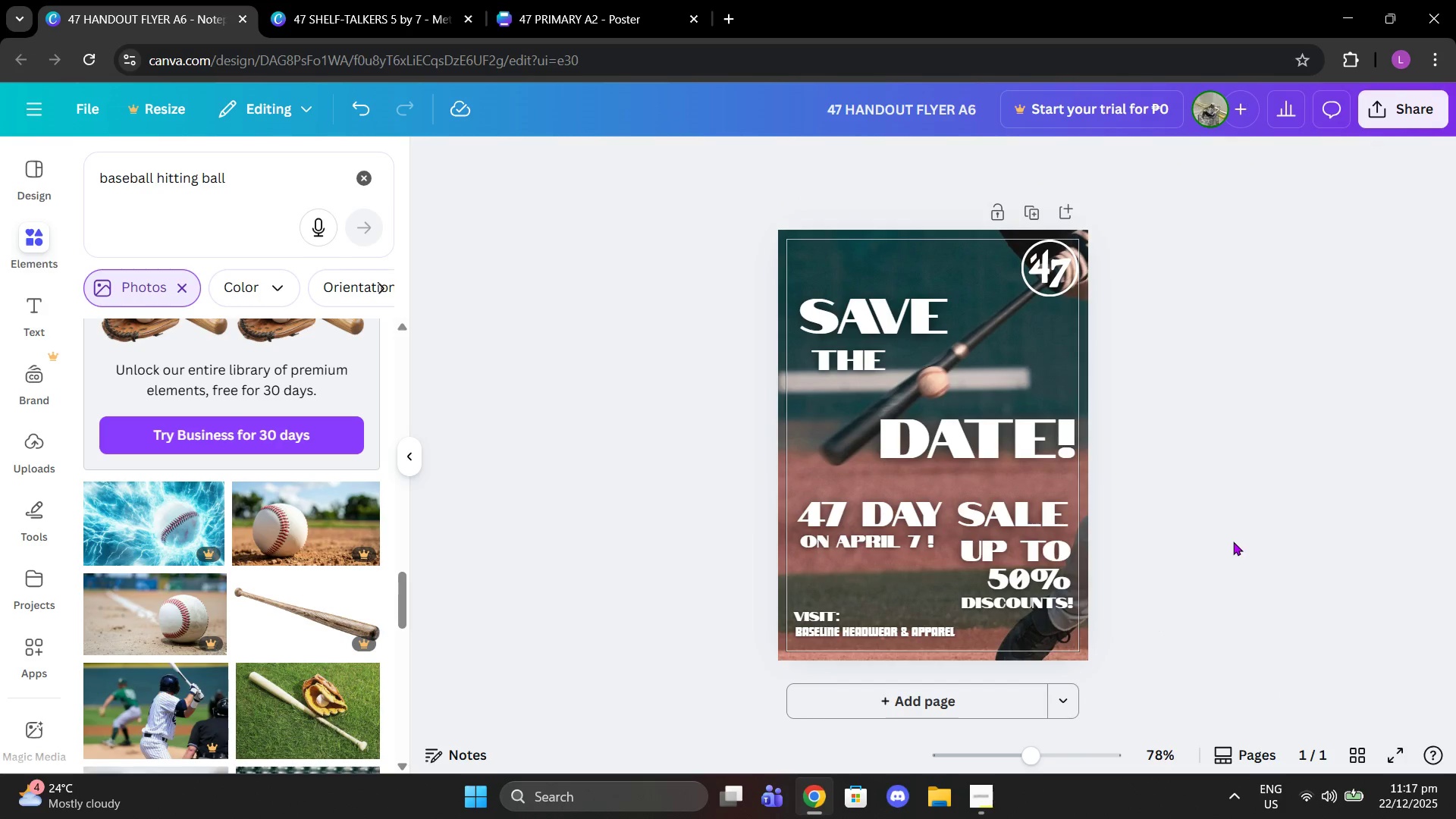 
scroll: coordinate [1233, 541], scroll_direction: down, amount: 1.0
 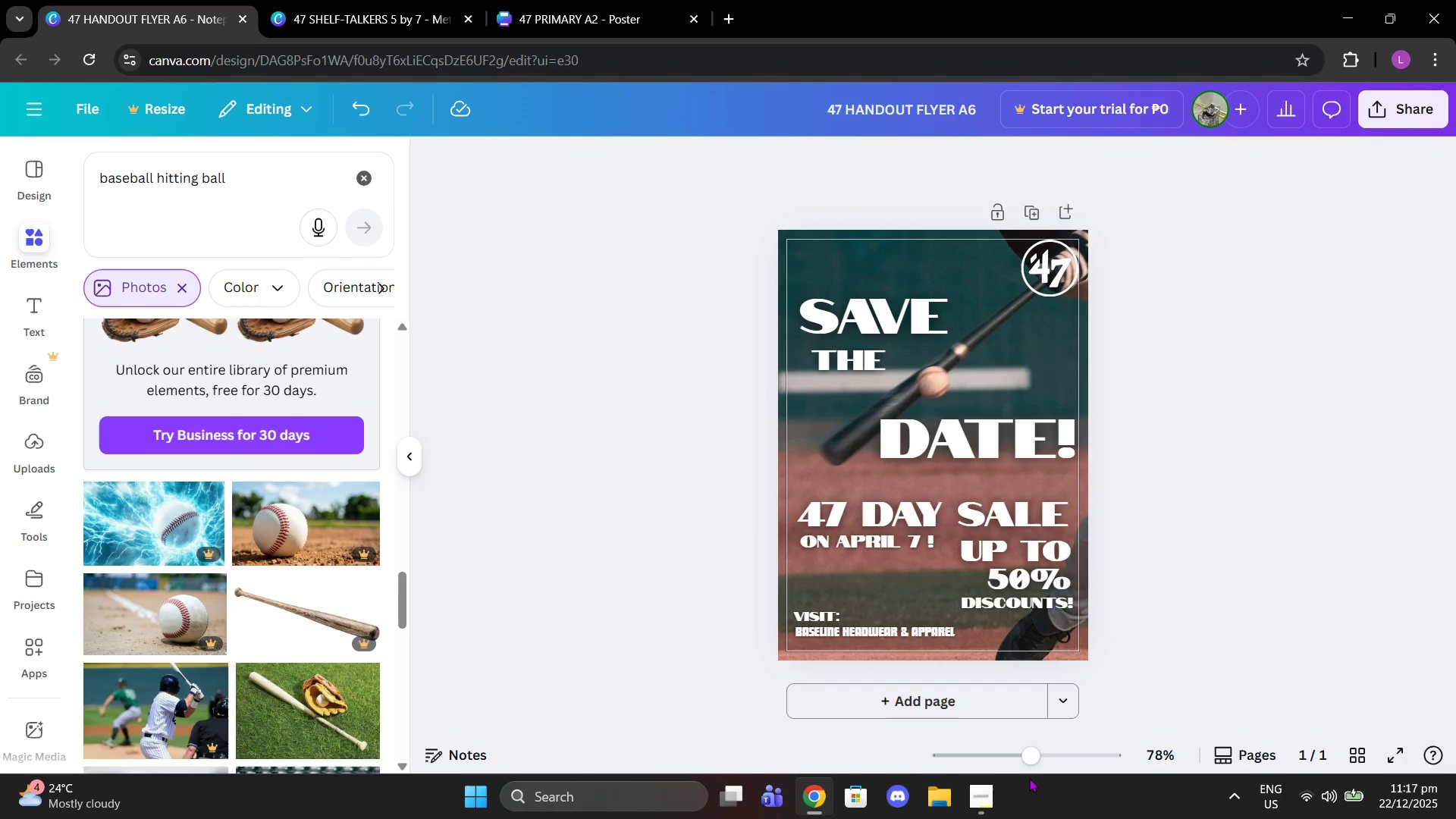 
left_click_drag(start_coordinate=[1031, 752], to_coordinate=[1059, 757])
 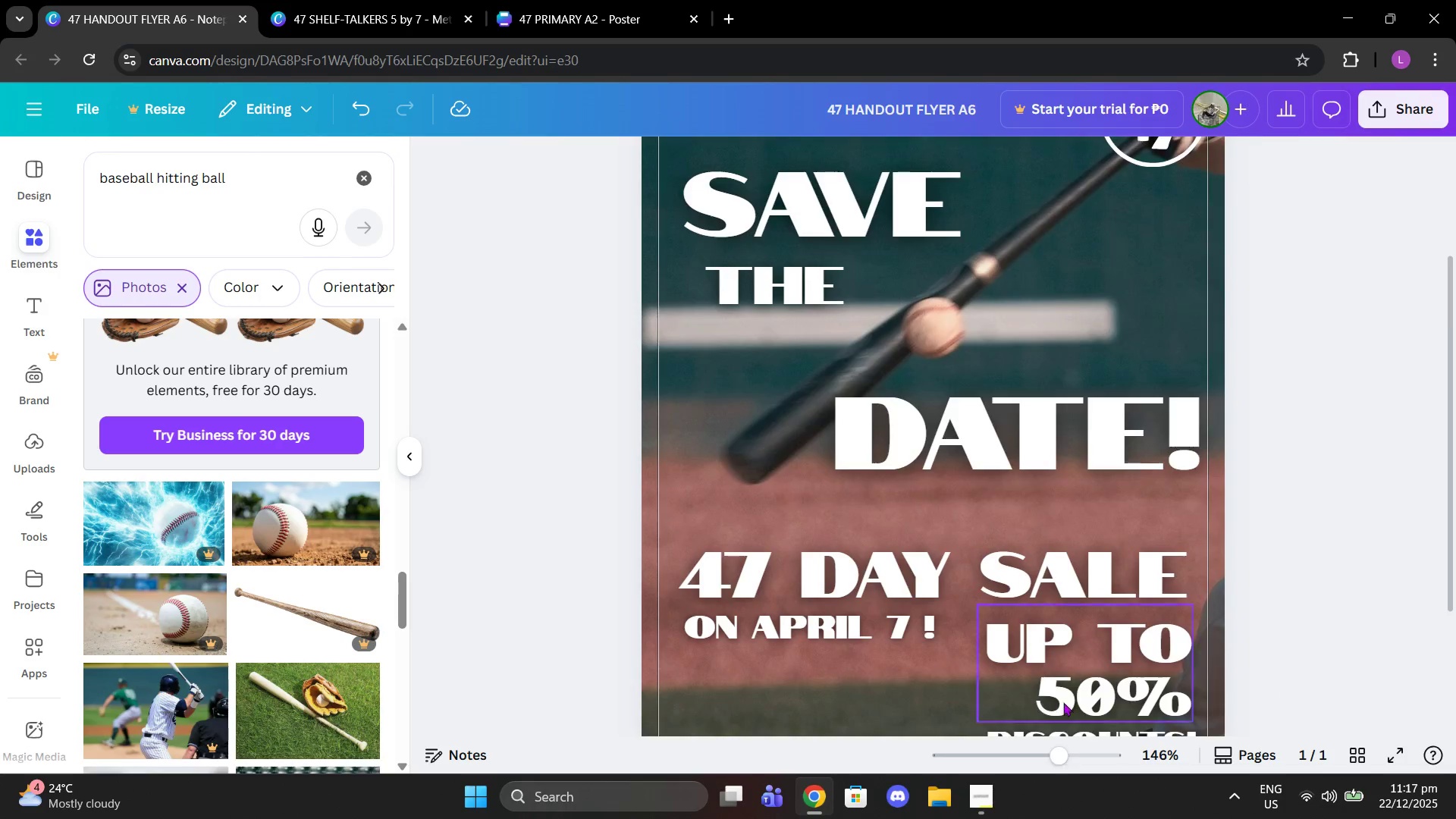 
scroll: coordinate [1065, 699], scroll_direction: down, amount: 2.0
 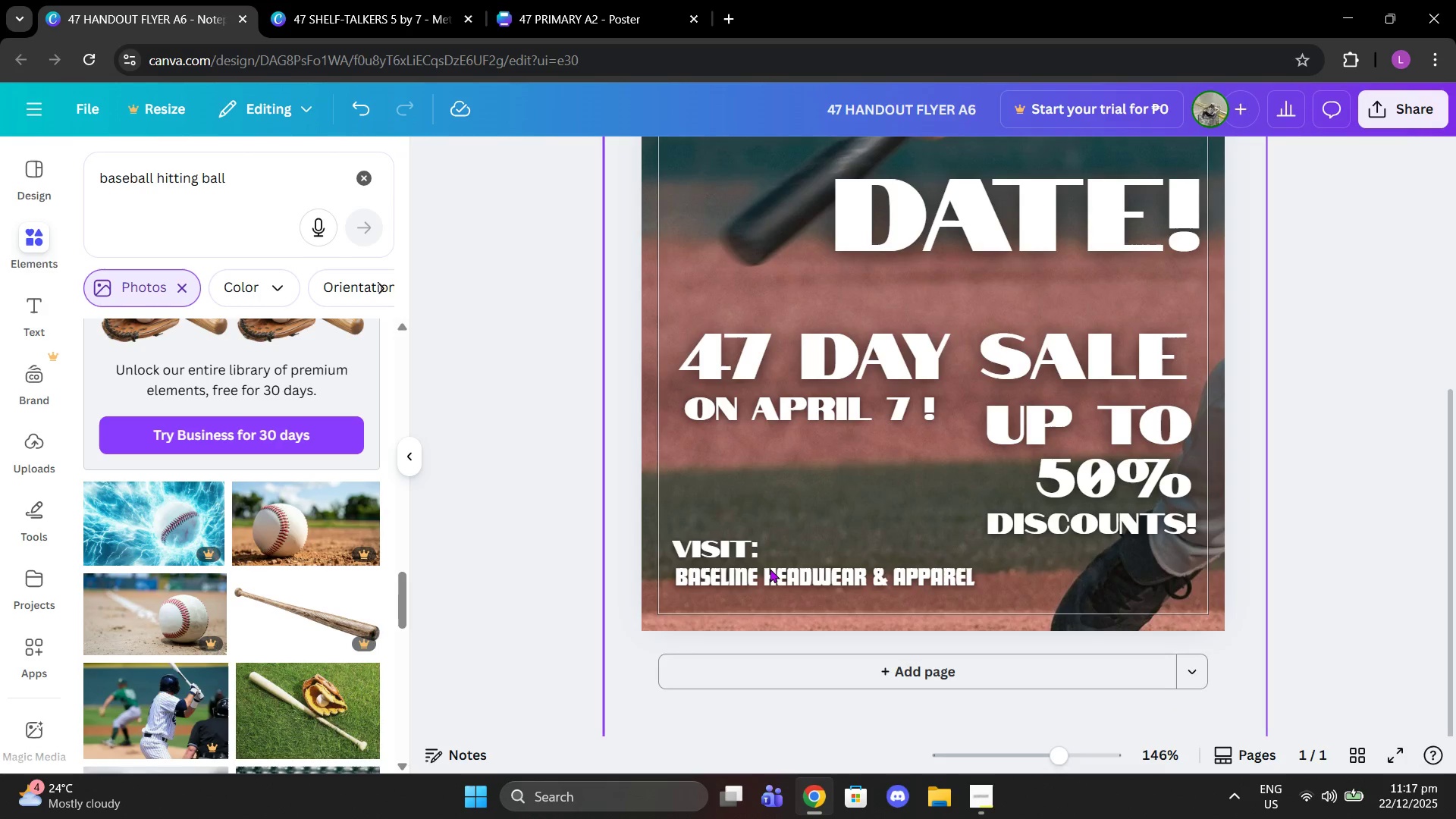 
left_click([1324, 551])
 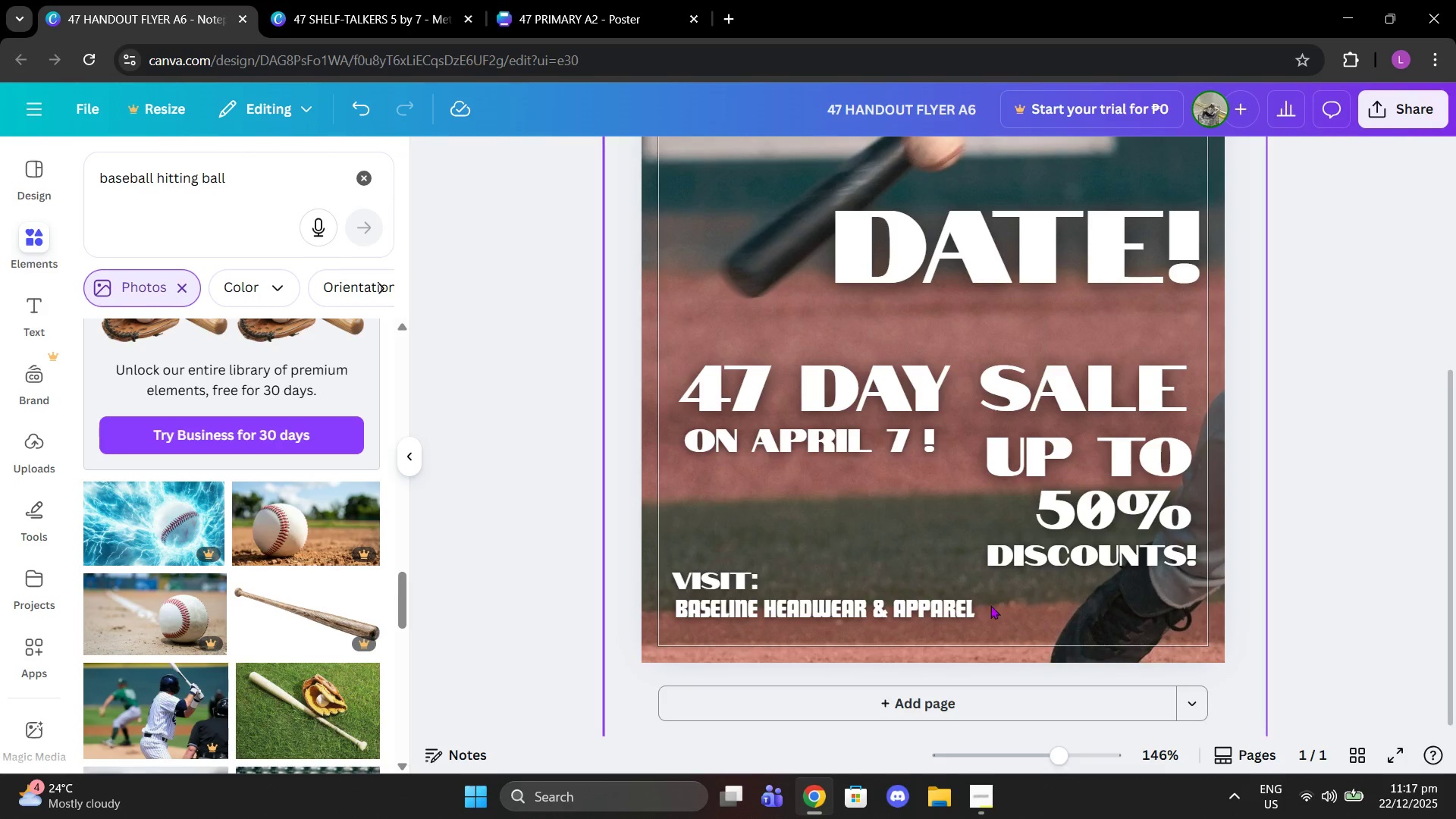 
left_click([969, 606])
 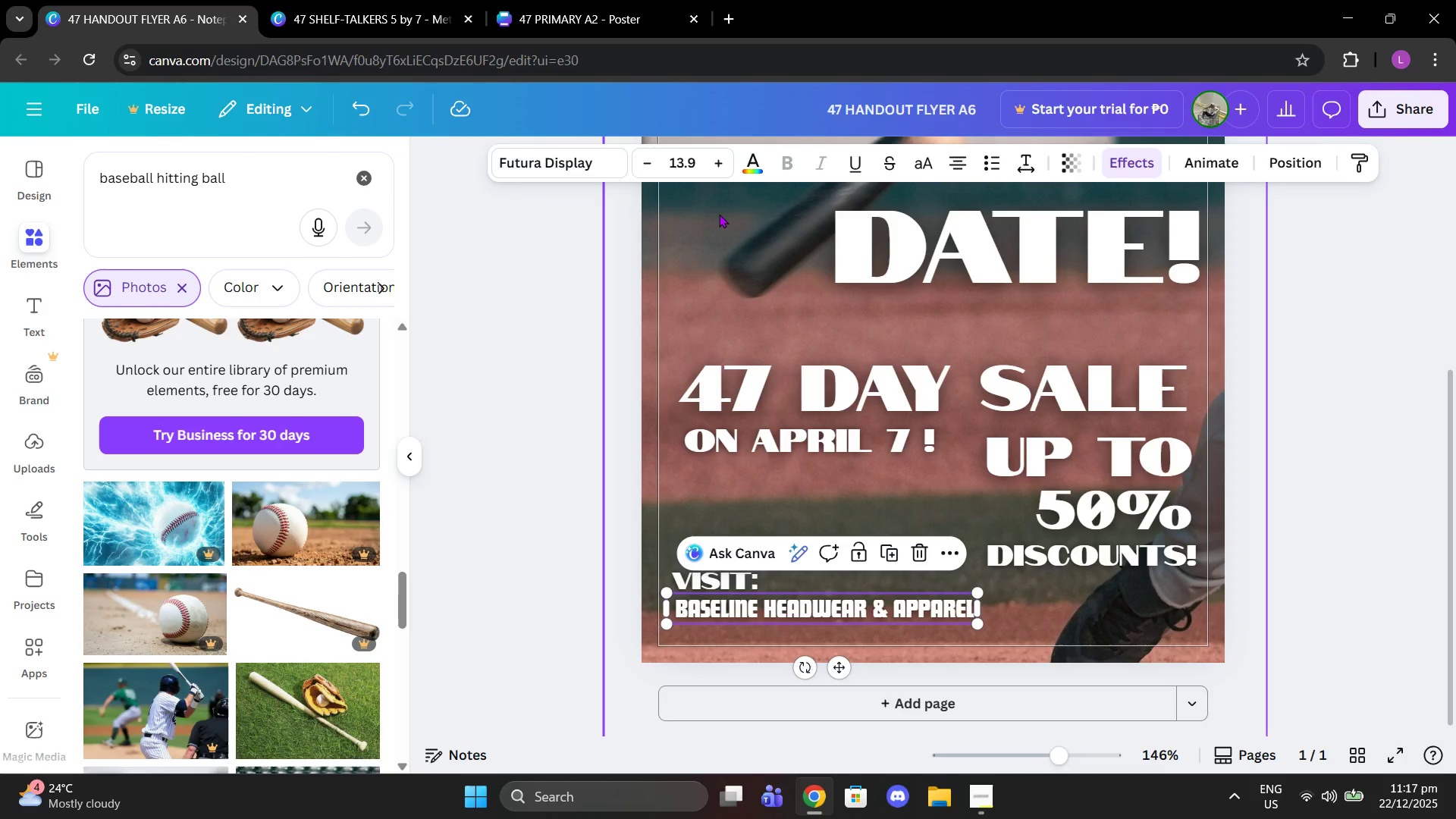 
left_click([692, 158])
 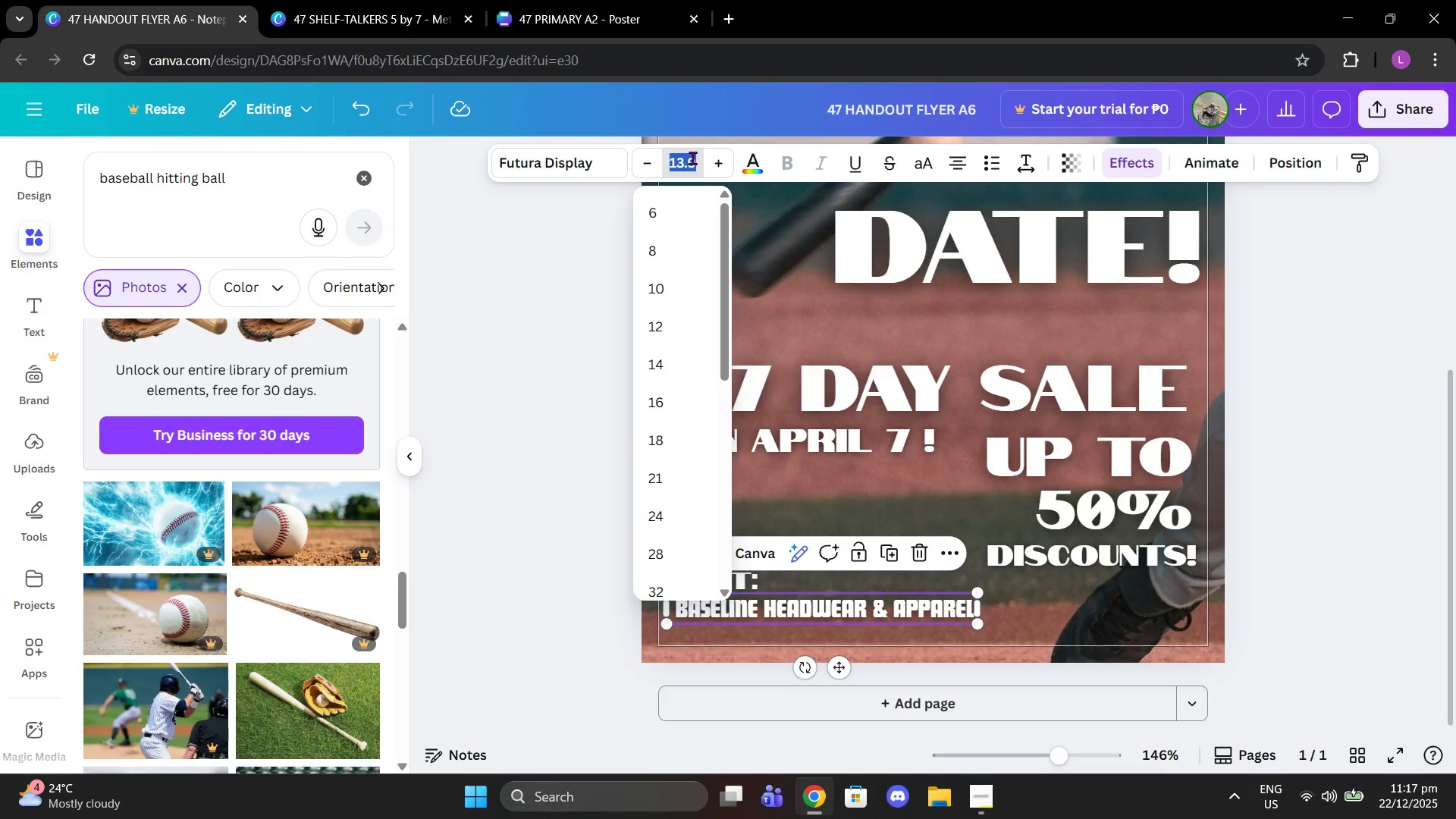 
type(15)
 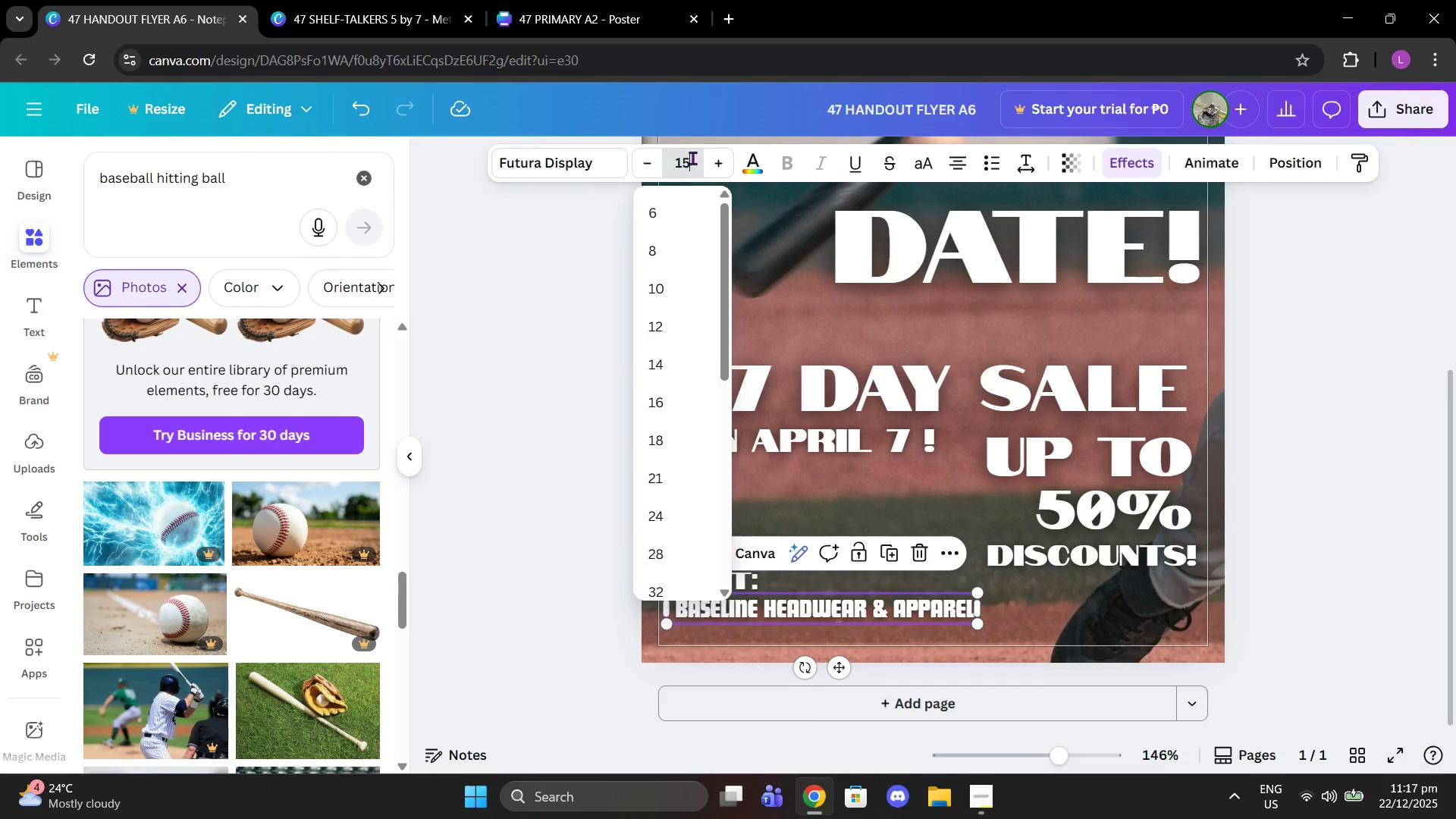 
key(Enter)
 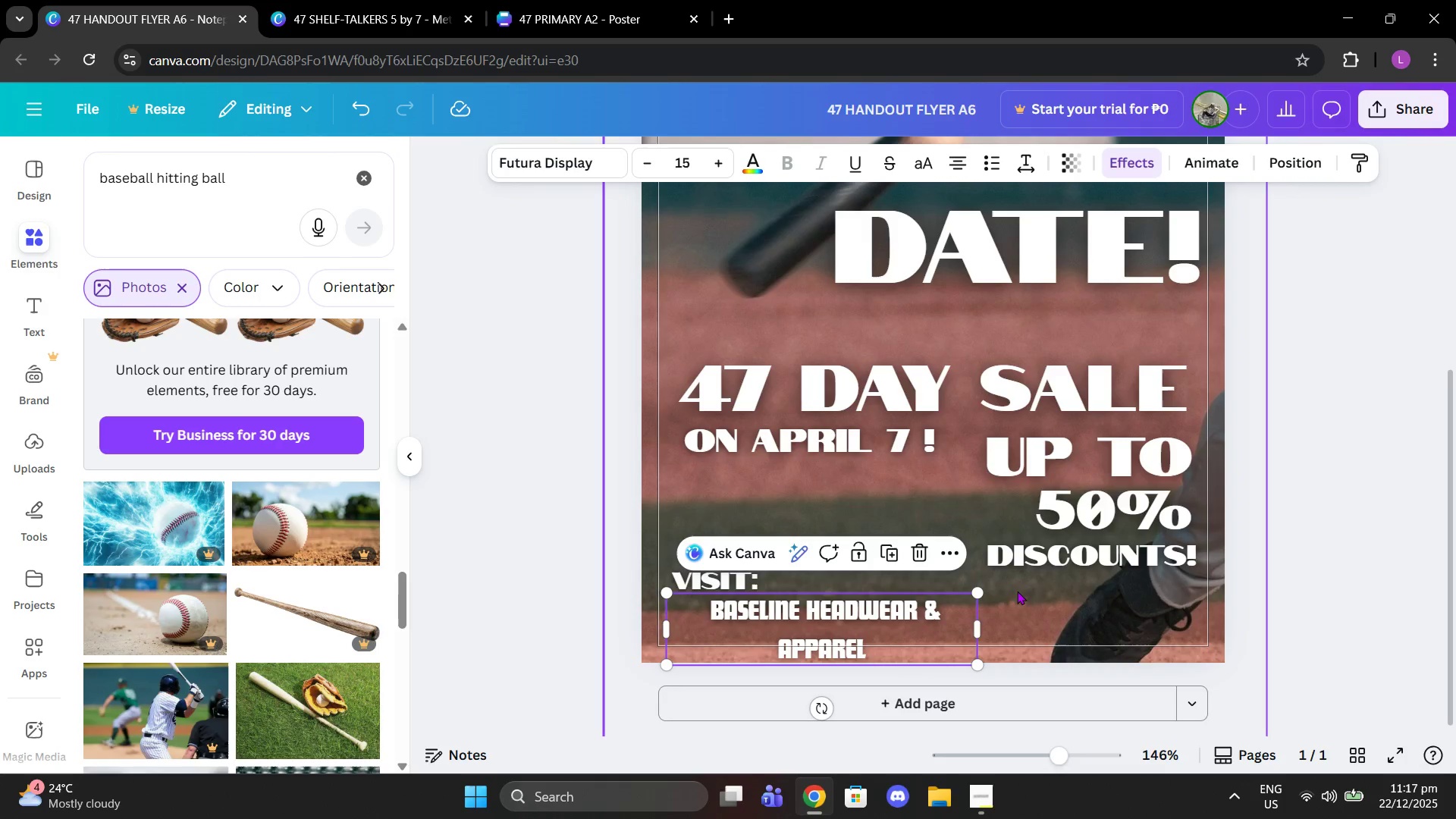 
left_click_drag(start_coordinate=[981, 631], to_coordinate=[1005, 632])
 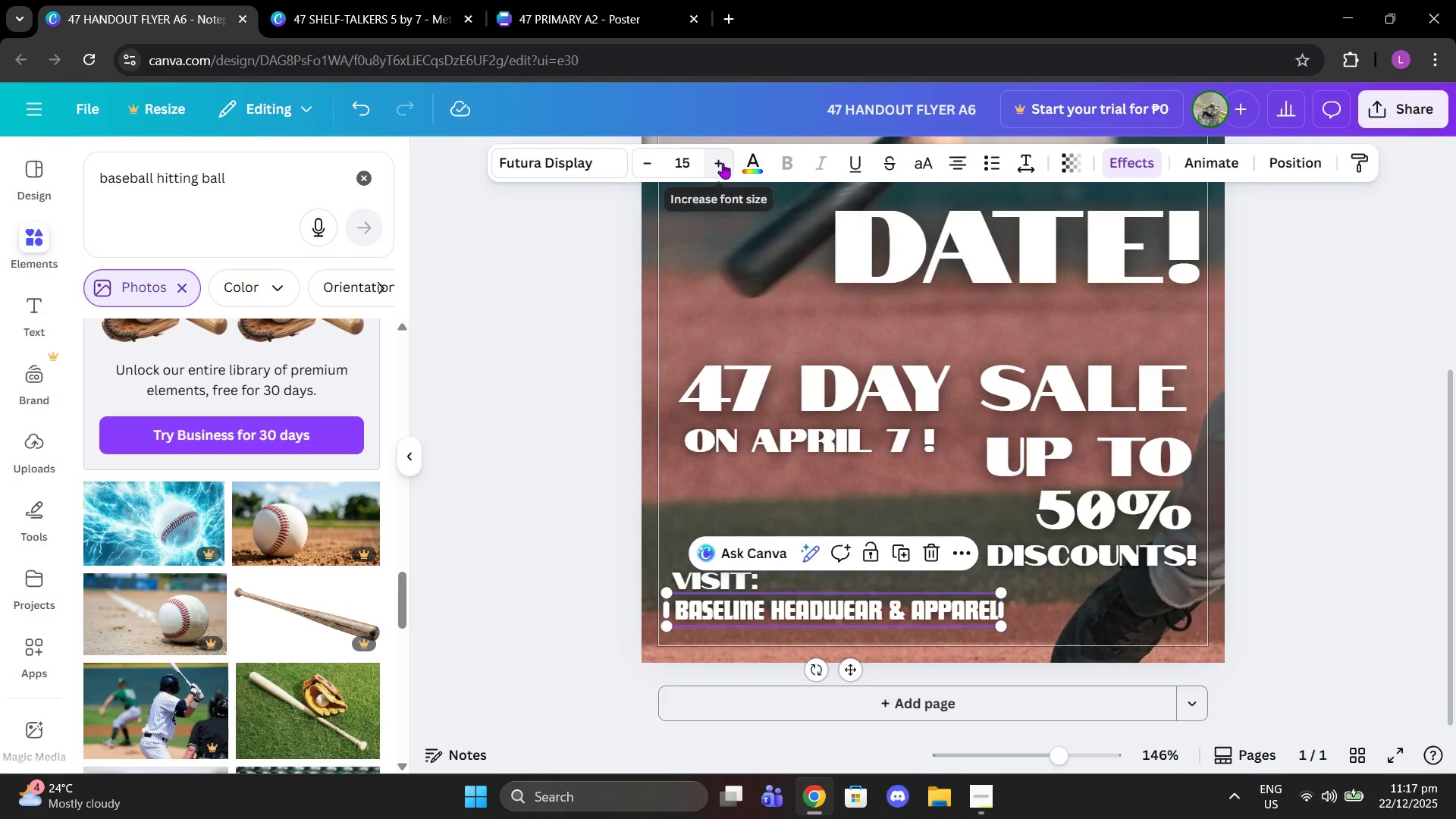 
double_click([723, 163])
 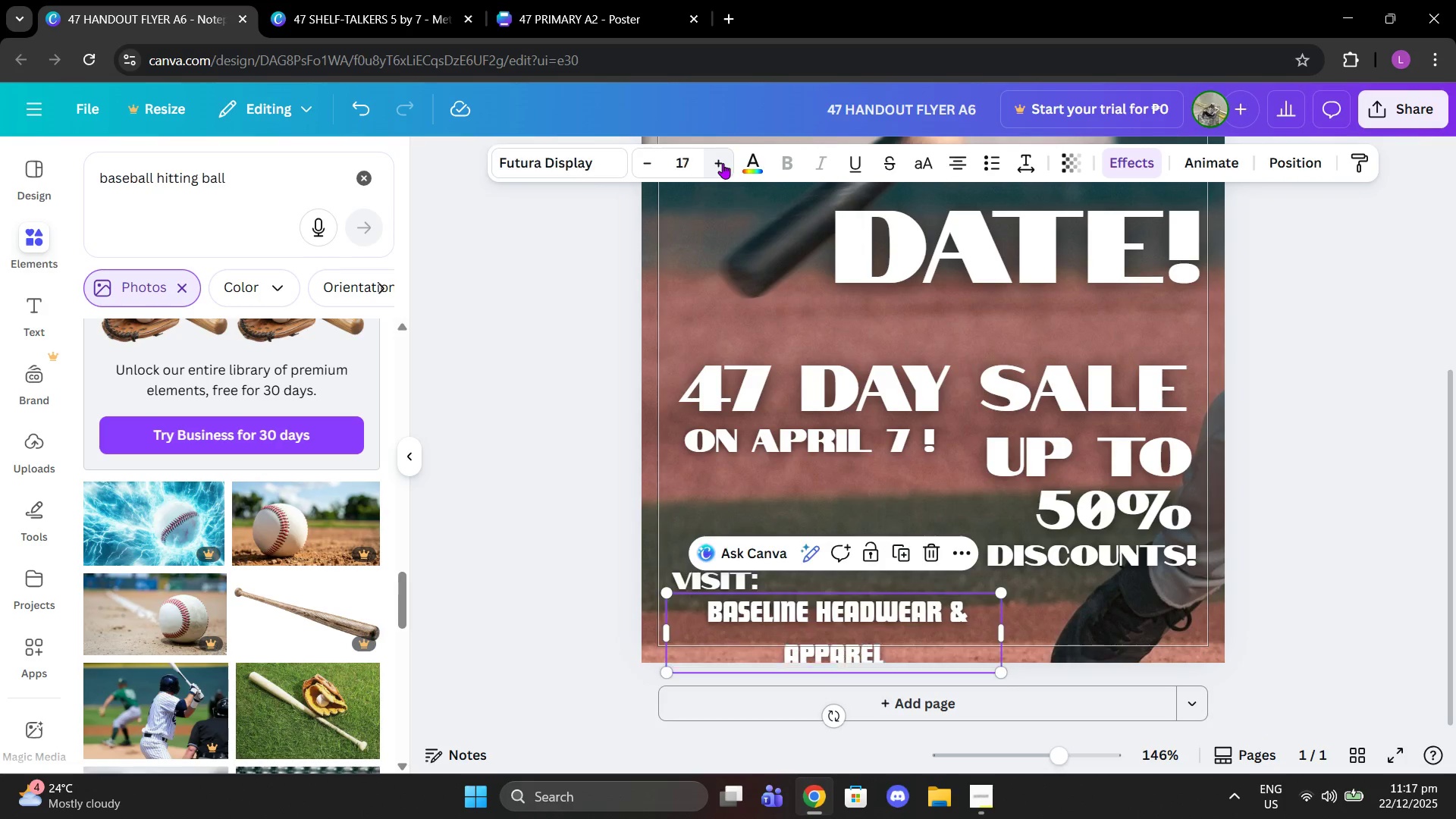 
triple_click([723, 163])
 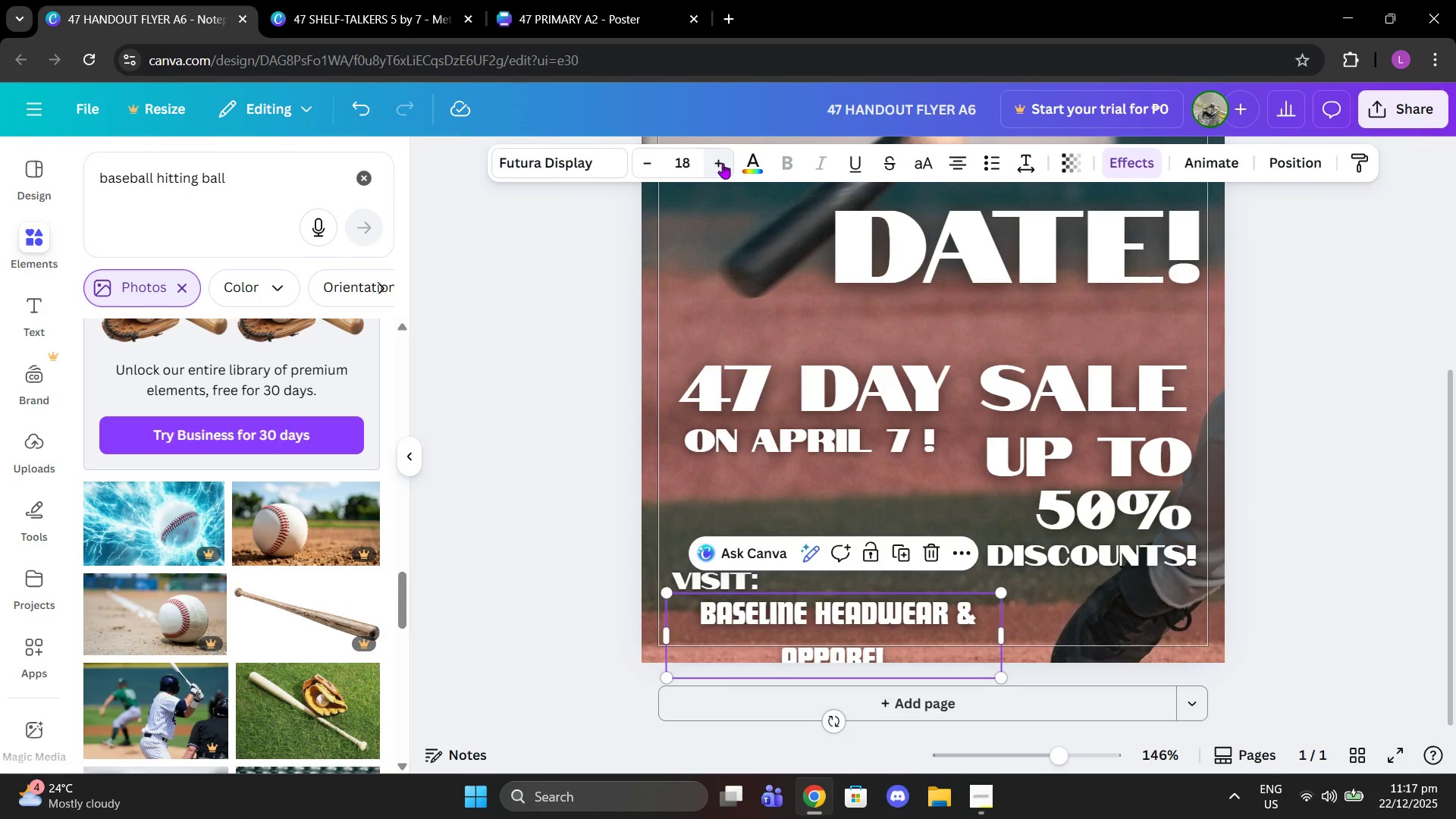 
triple_click([723, 163])
 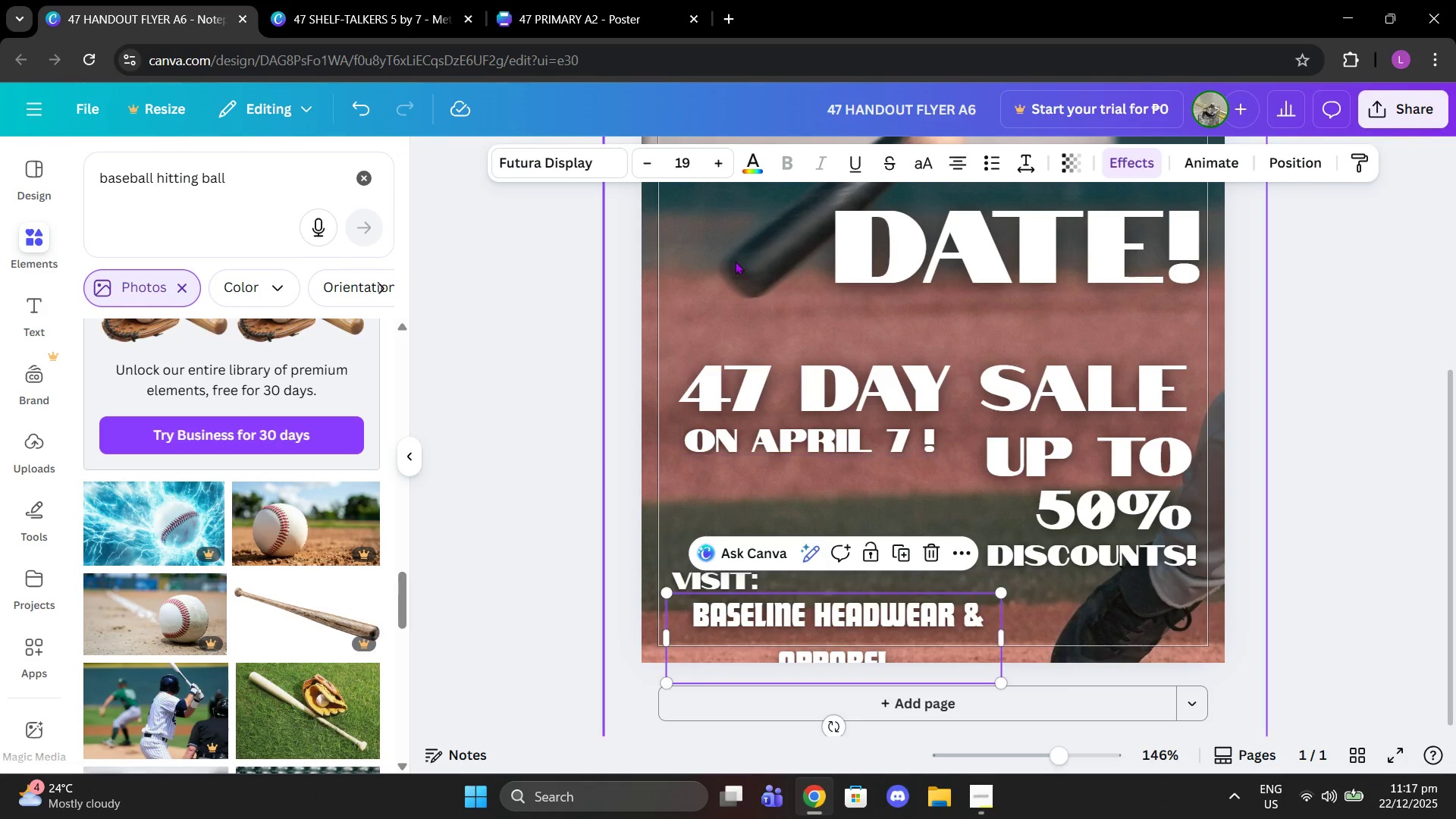 
left_click([638, 148])
 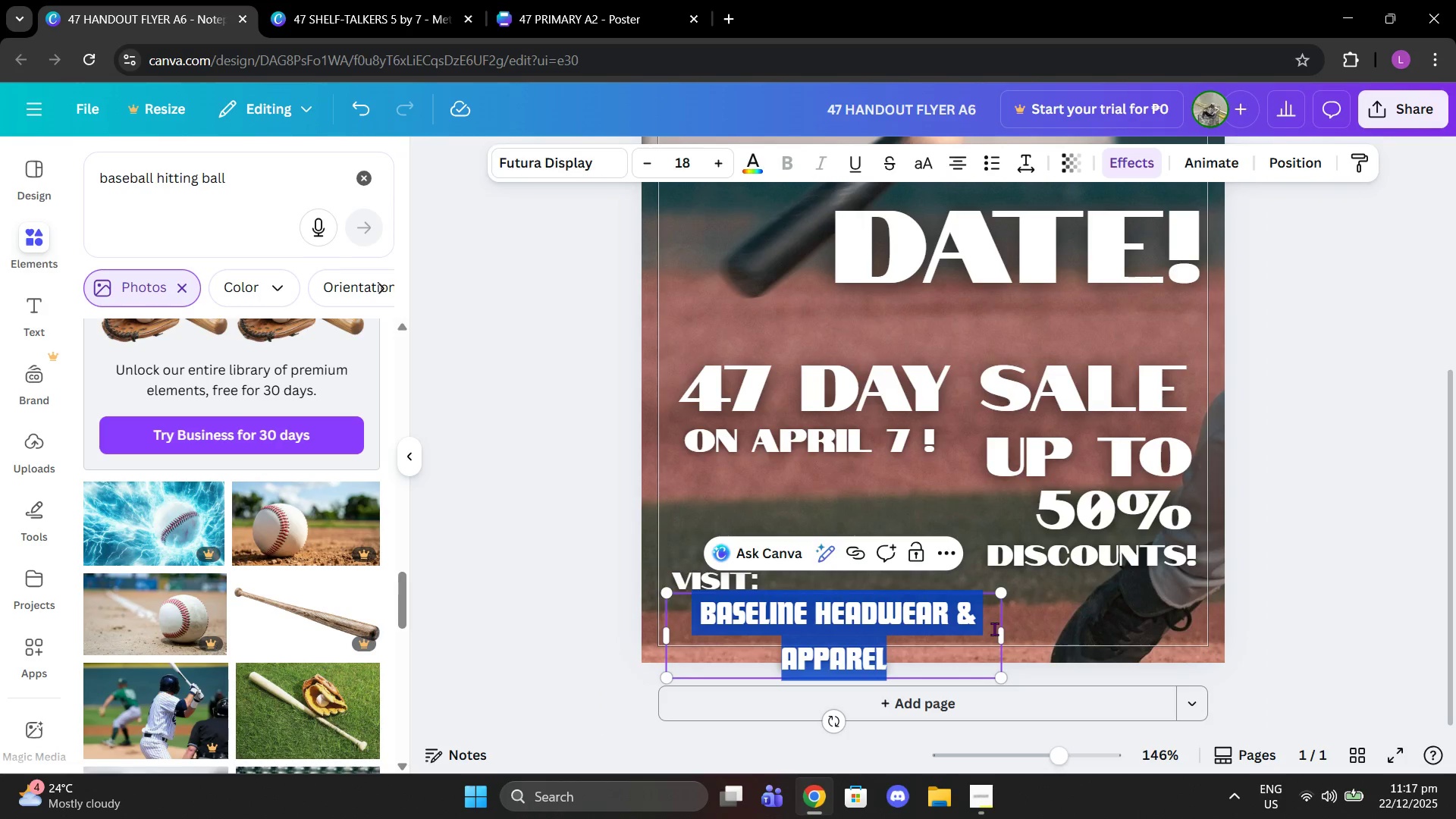 
left_click_drag(start_coordinate=[1002, 631], to_coordinate=[1075, 632])
 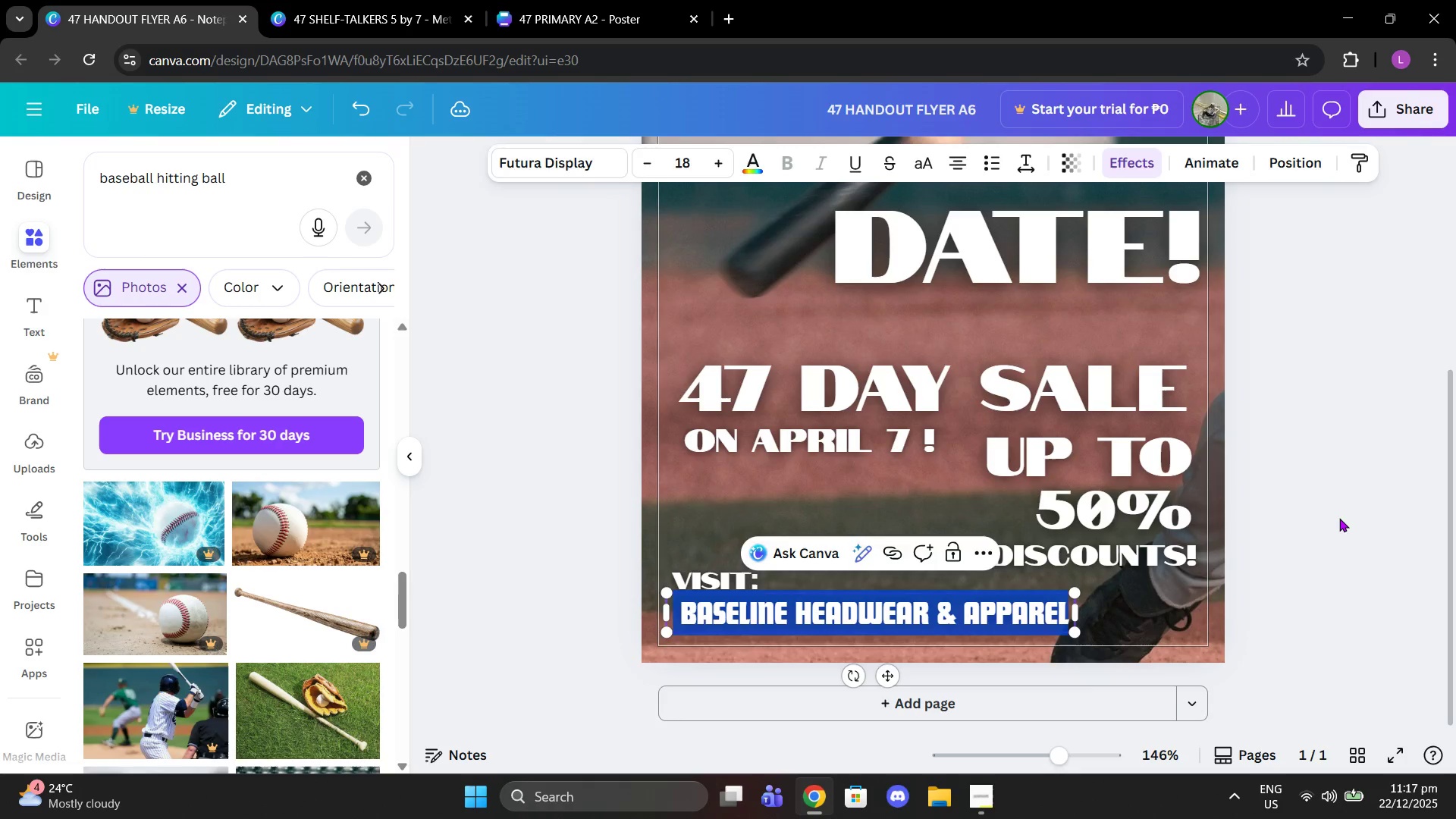 
left_click([1339, 518])
 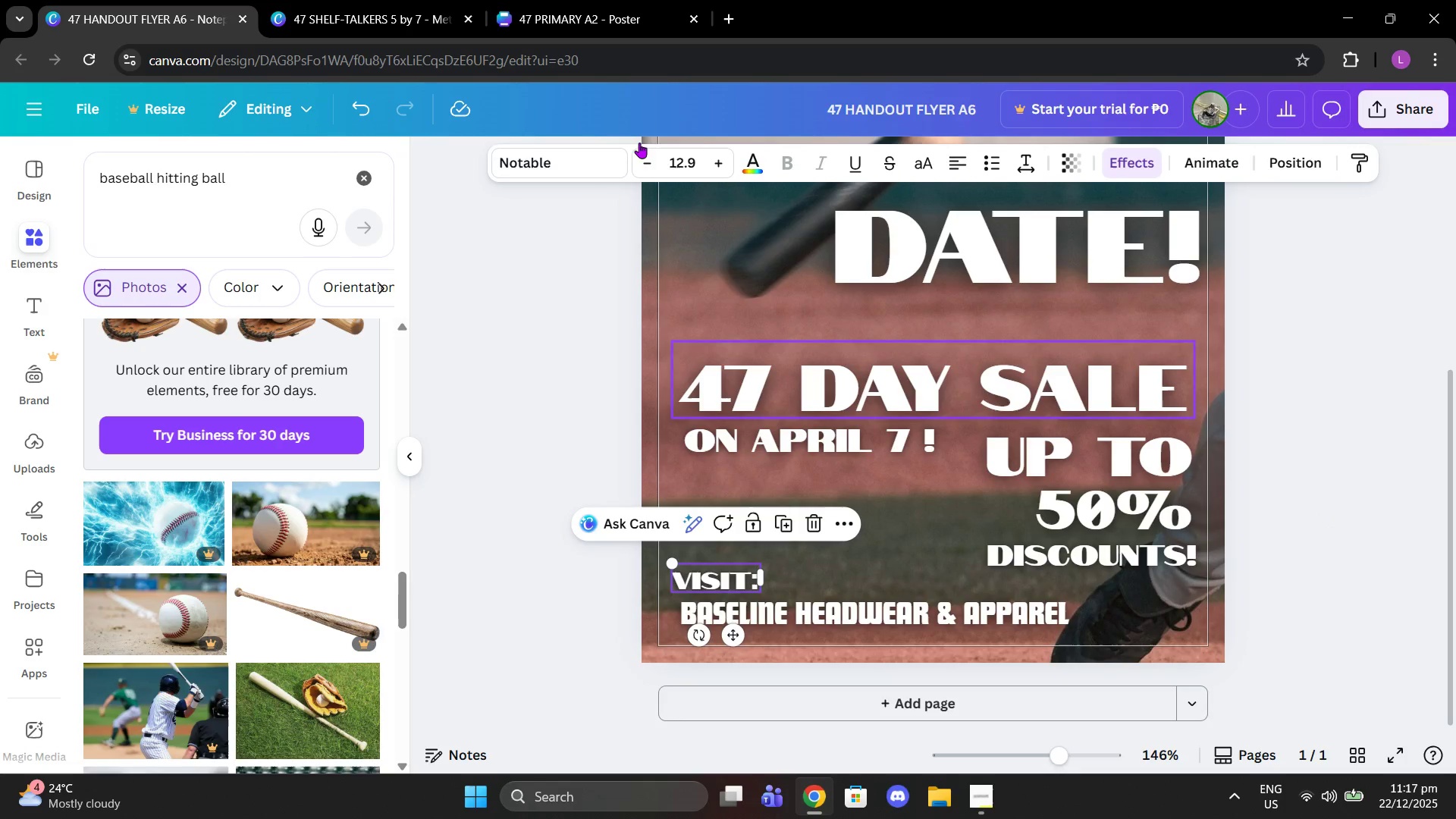 
left_click([689, 173])
 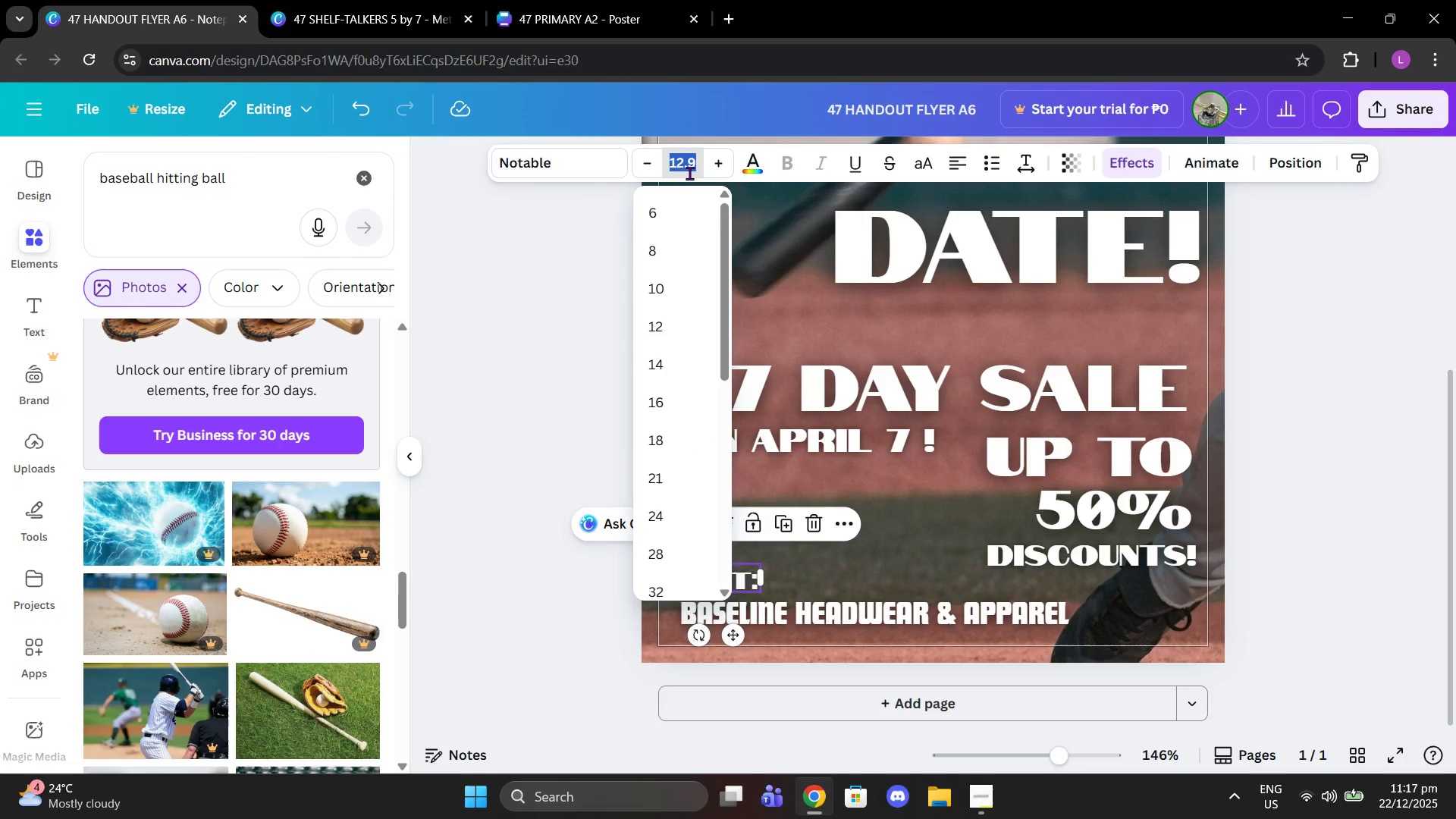 
type(13)
 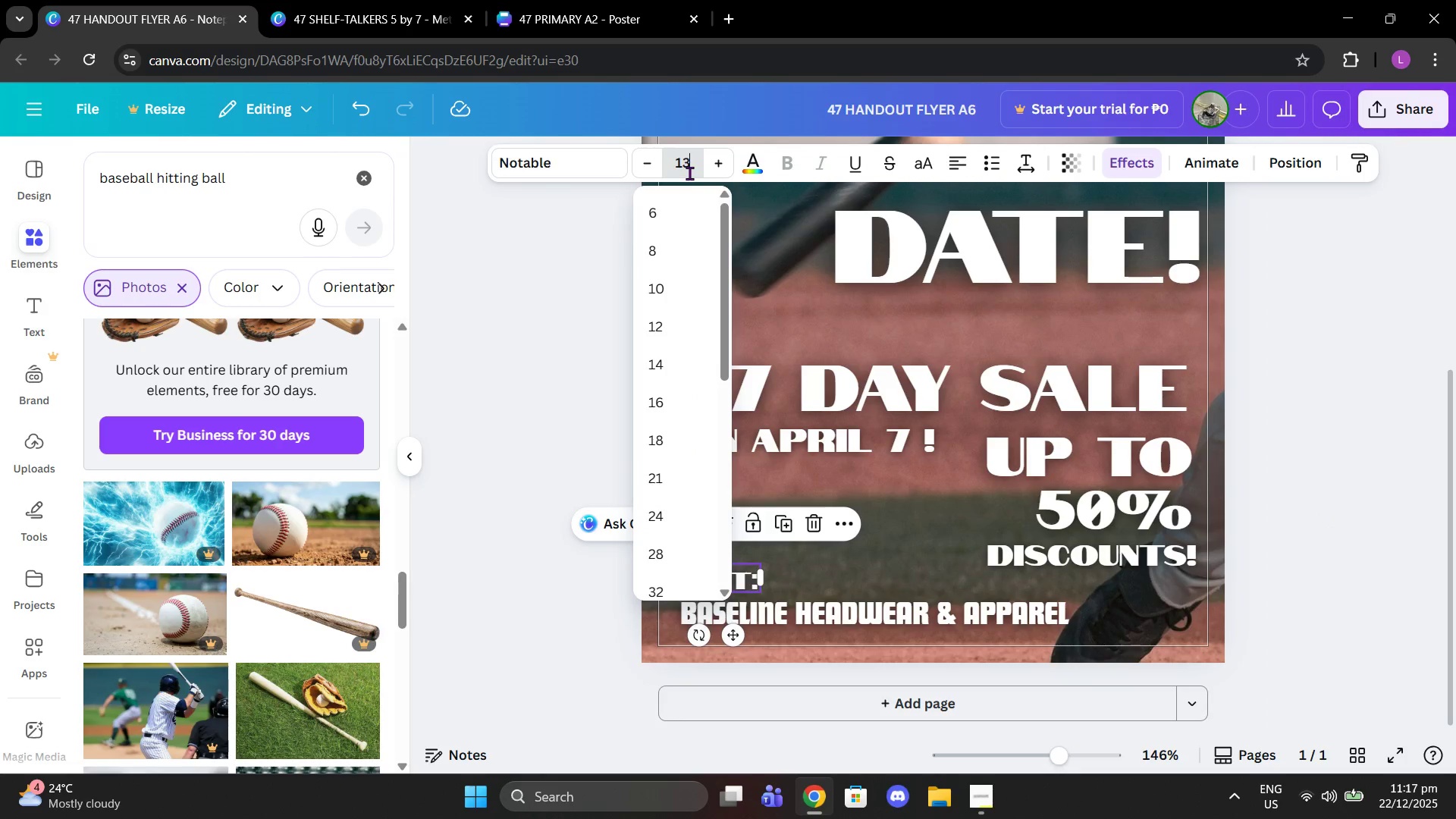 
key(Enter)
 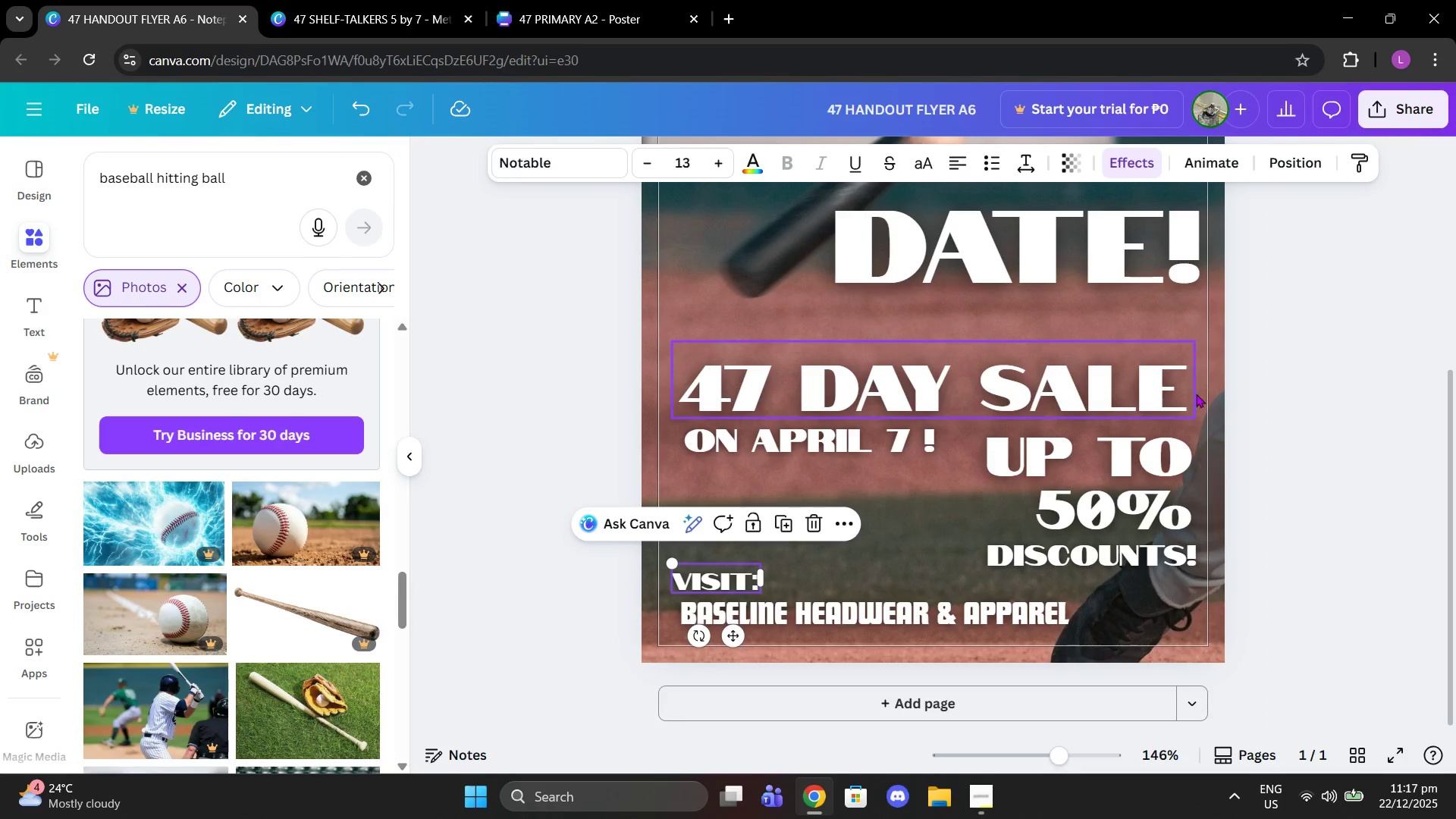 
left_click([1296, 354])
 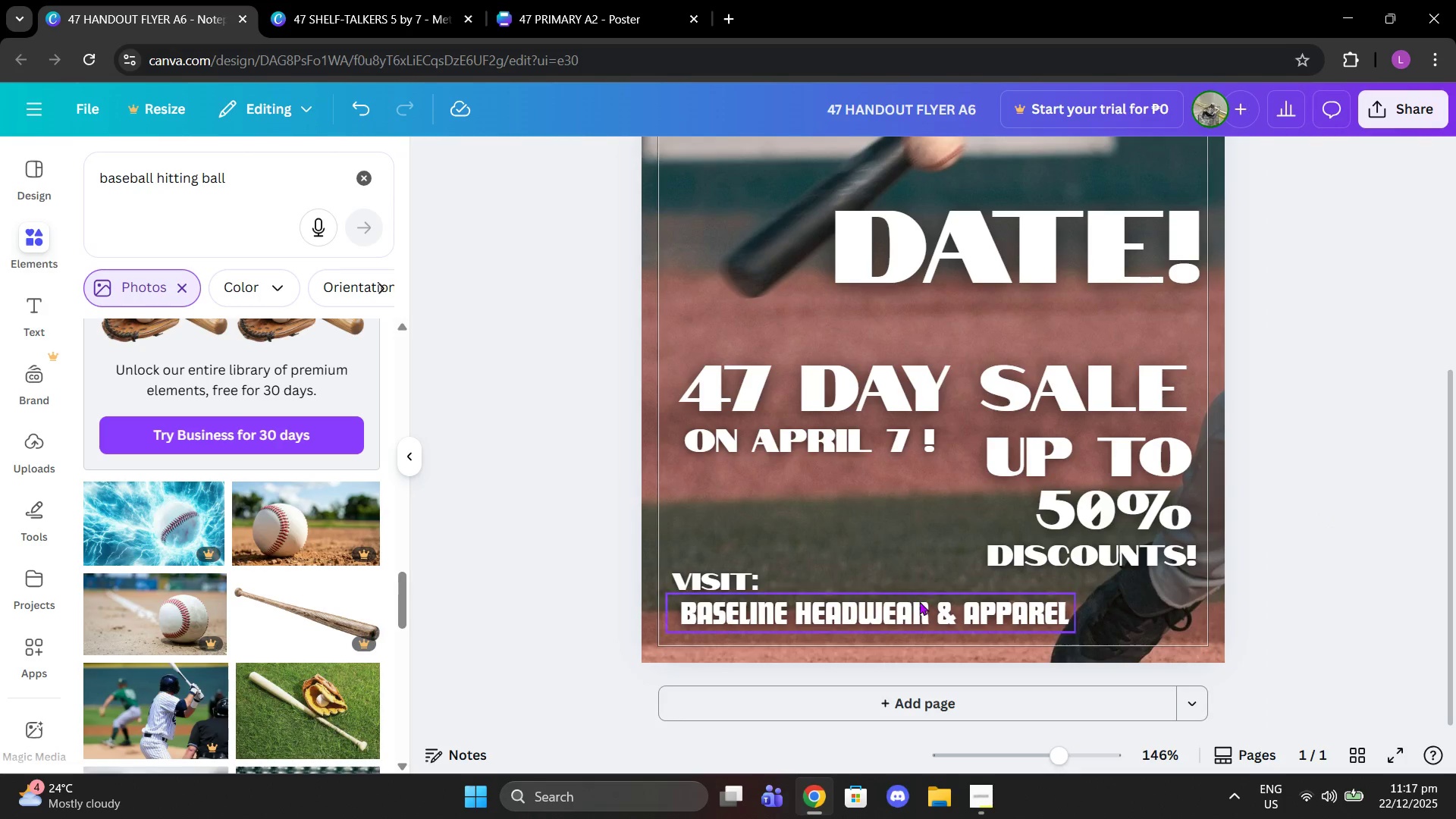 
left_click_drag(start_coordinate=[918, 610], to_coordinate=[910, 620])
 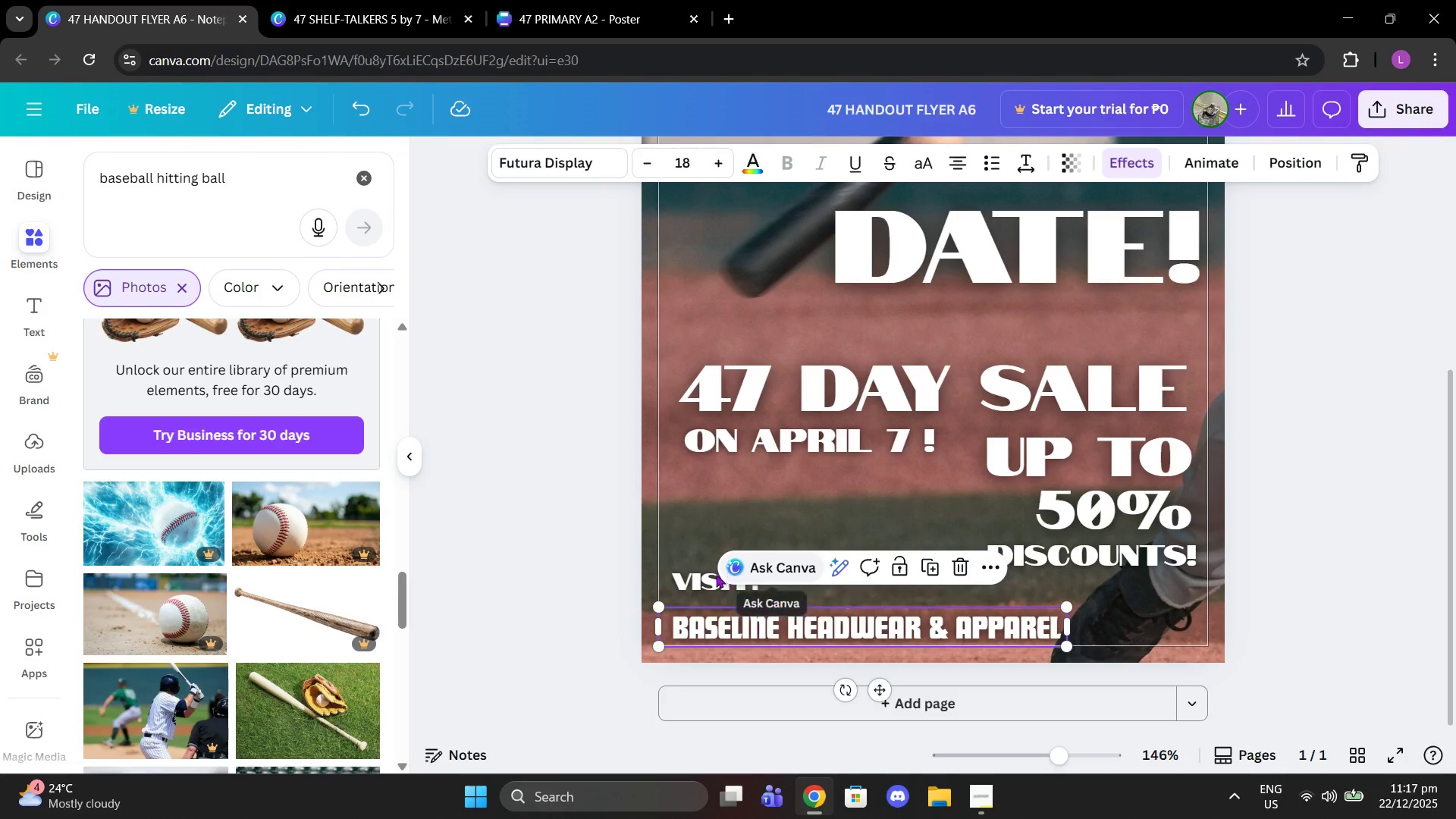 
left_click_drag(start_coordinate=[714, 576], to_coordinate=[712, 596])
 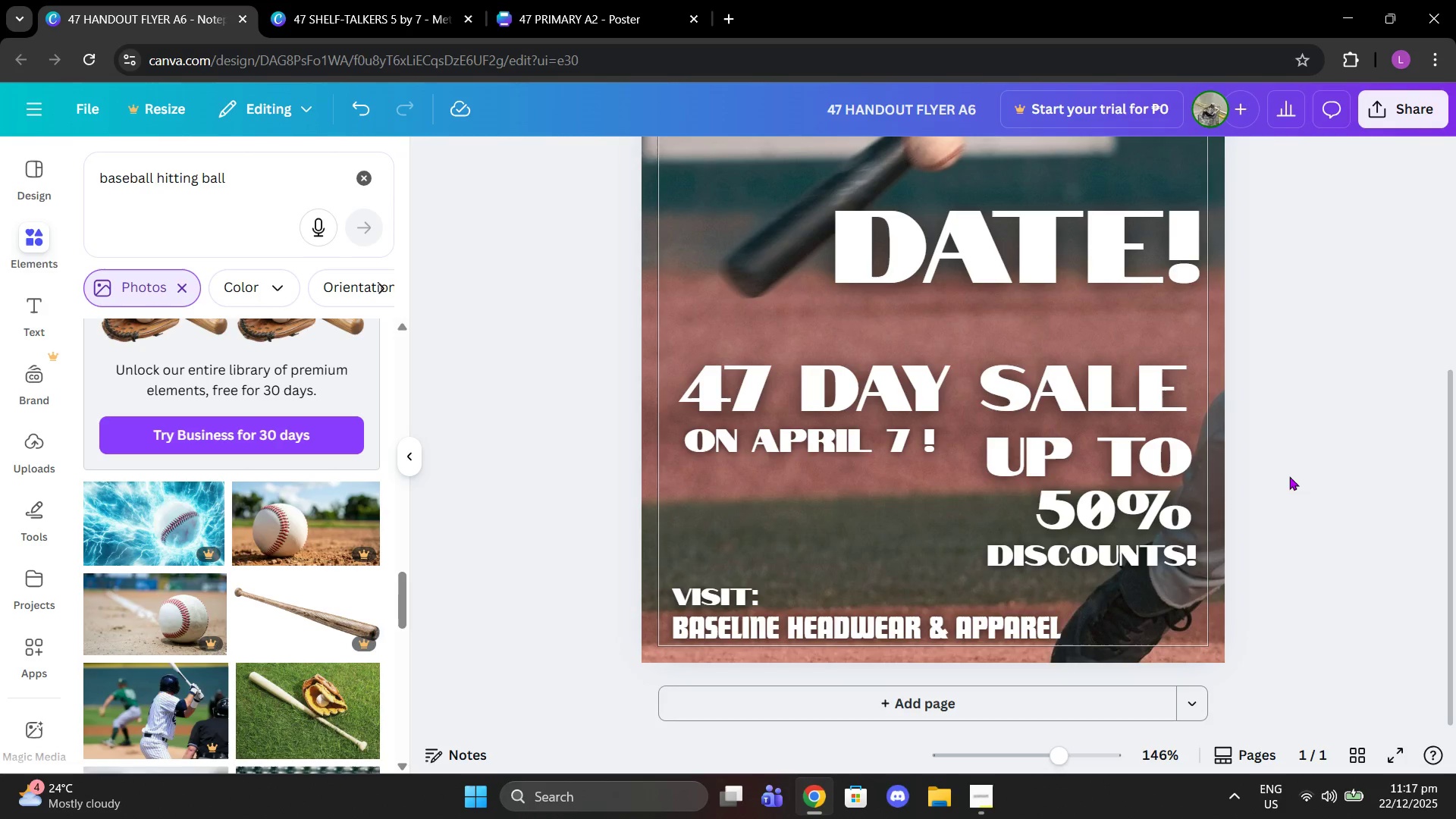 
left_click_drag(start_coordinate=[1145, 494], to_coordinate=[1144, 489])
 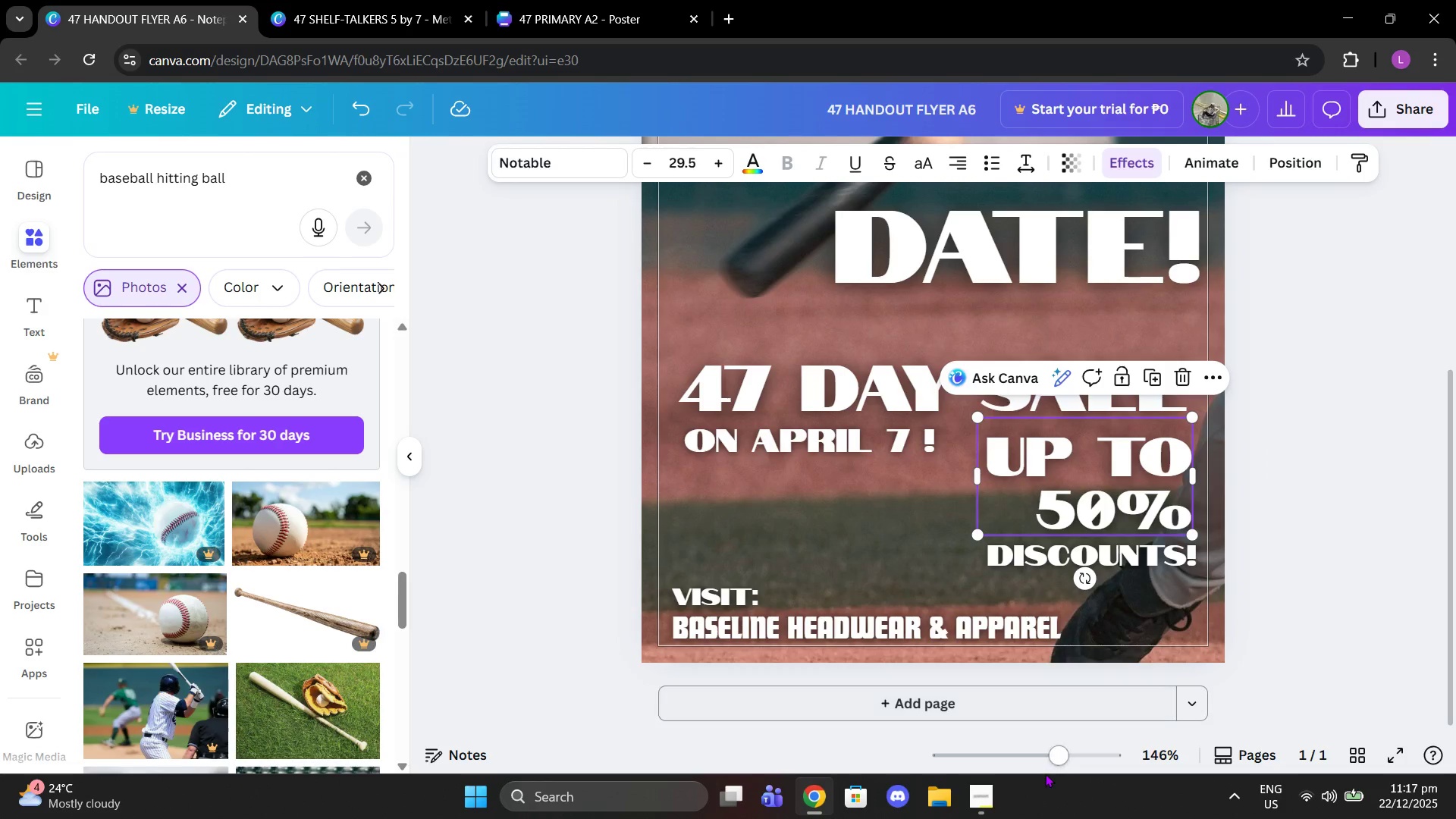 
left_click_drag(start_coordinate=[1045, 774], to_coordinate=[1053, 771])
 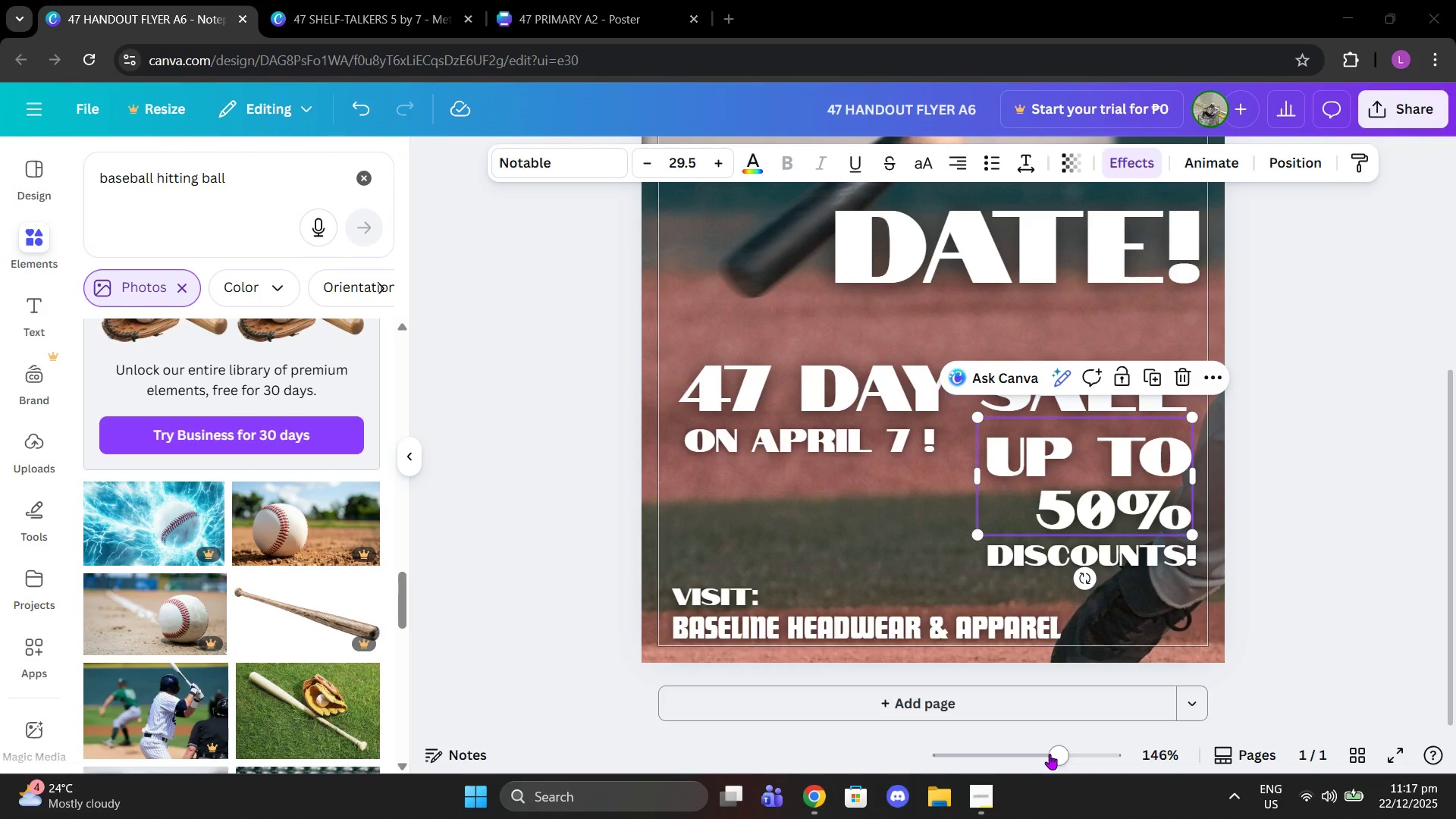 
left_click_drag(start_coordinate=[1050, 754], to_coordinate=[1081, 755])
 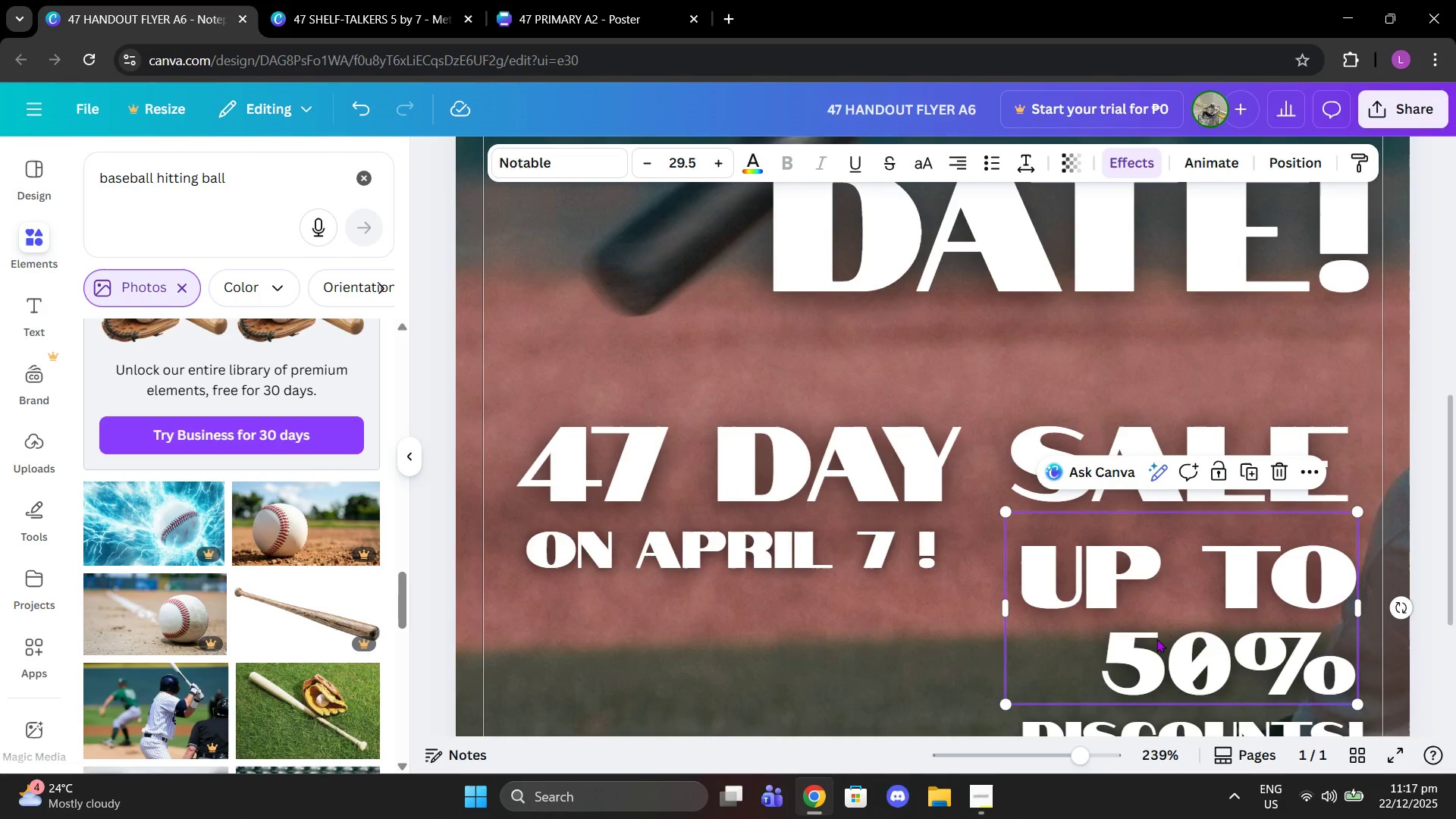 
left_click_drag(start_coordinate=[1156, 639], to_coordinate=[1156, 624])
 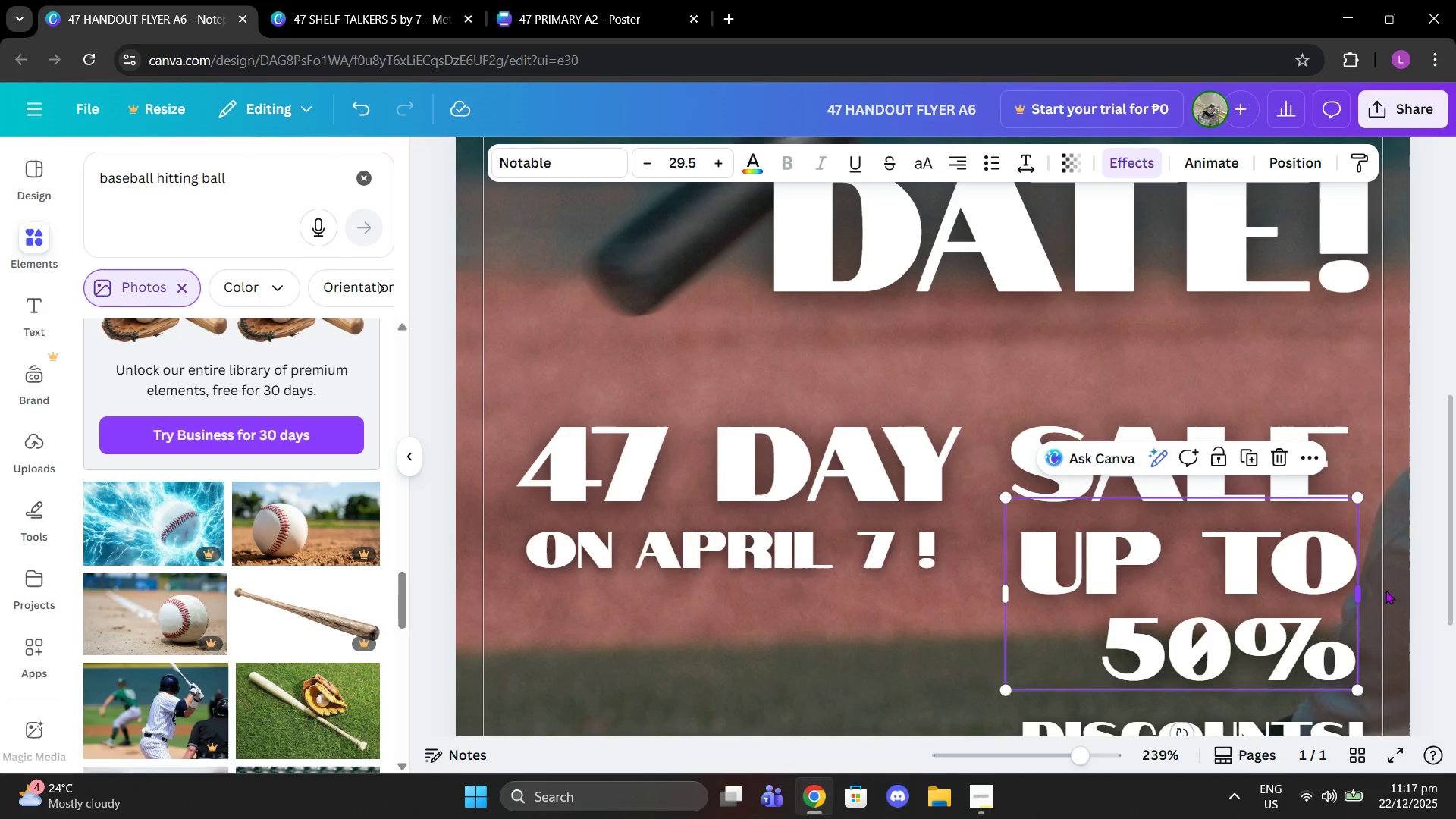 
left_click([1414, 570])
 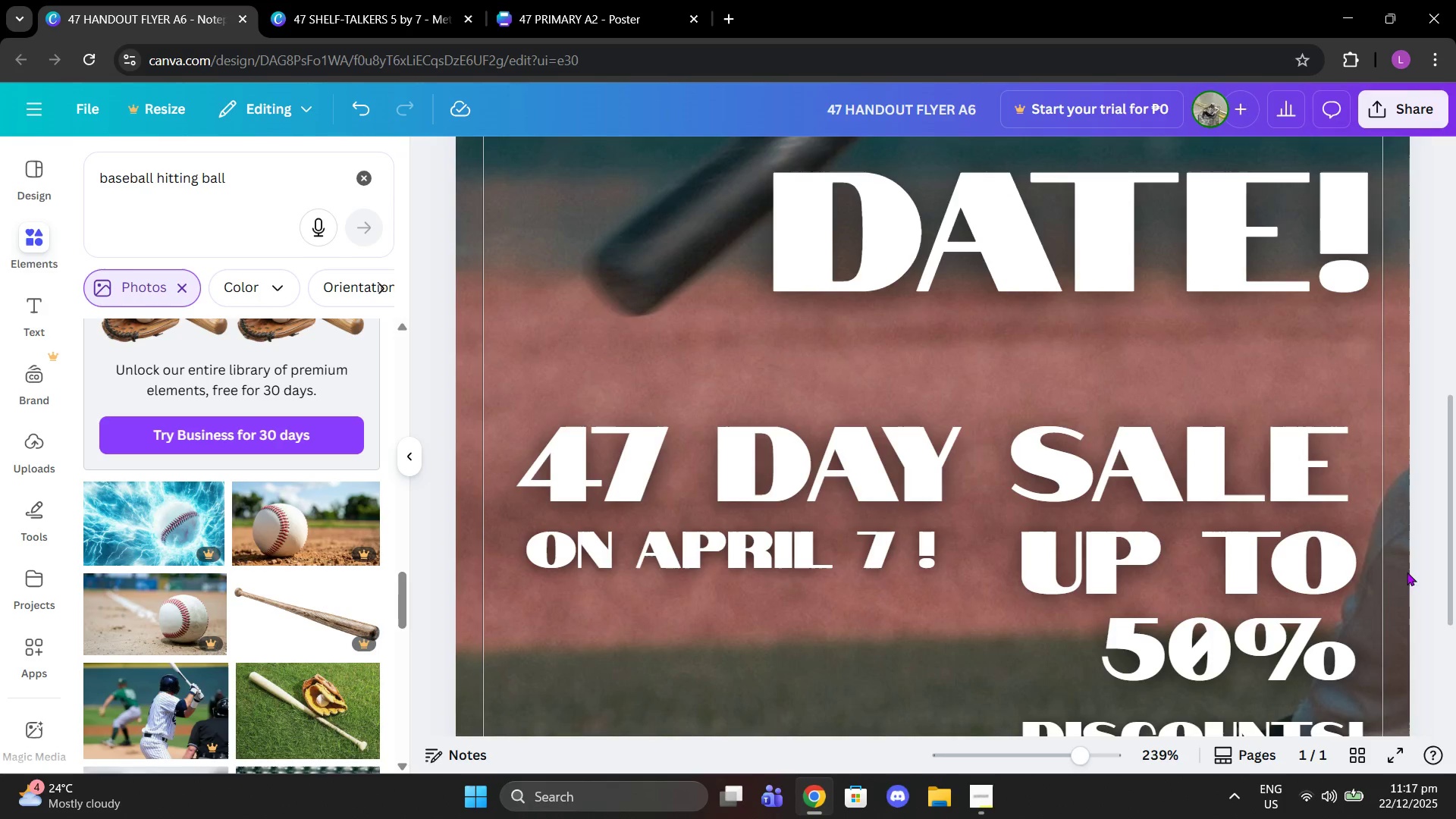 
scroll: coordinate [1405, 573], scroll_direction: down, amount: 1.0
 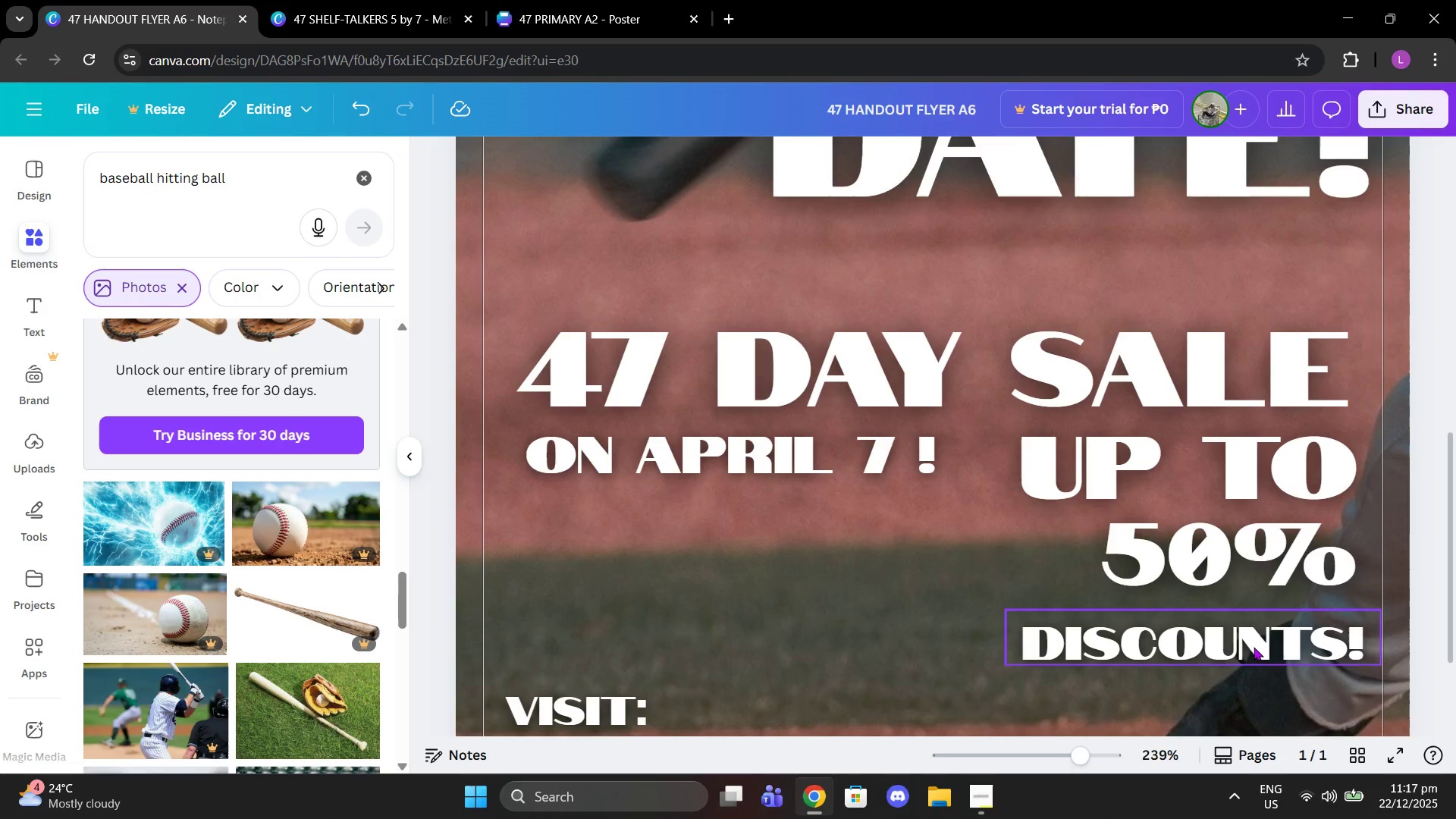 
left_click([1254, 647])
 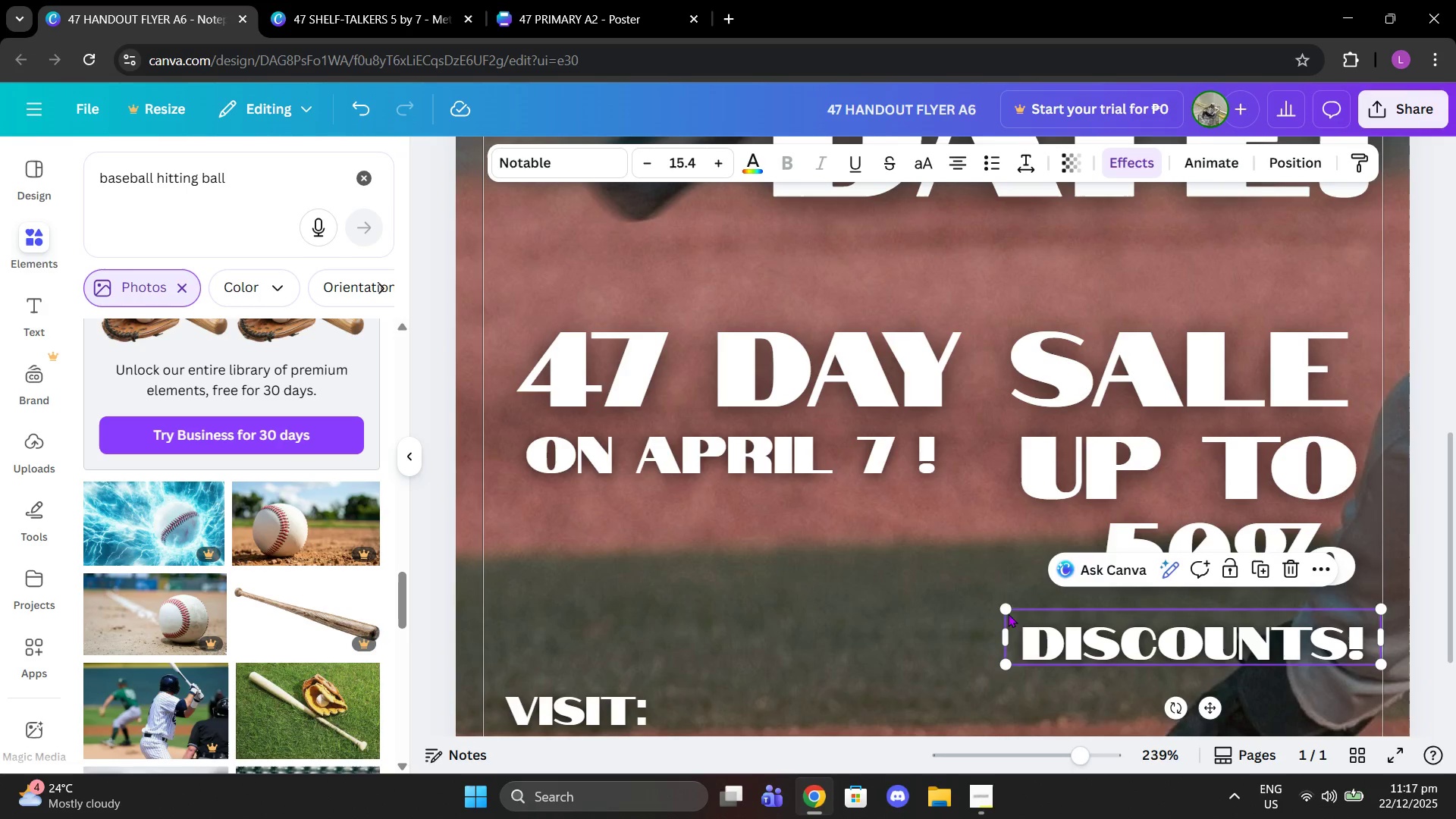 
left_click_drag(start_coordinate=[1005, 607], to_coordinate=[1021, 508])
 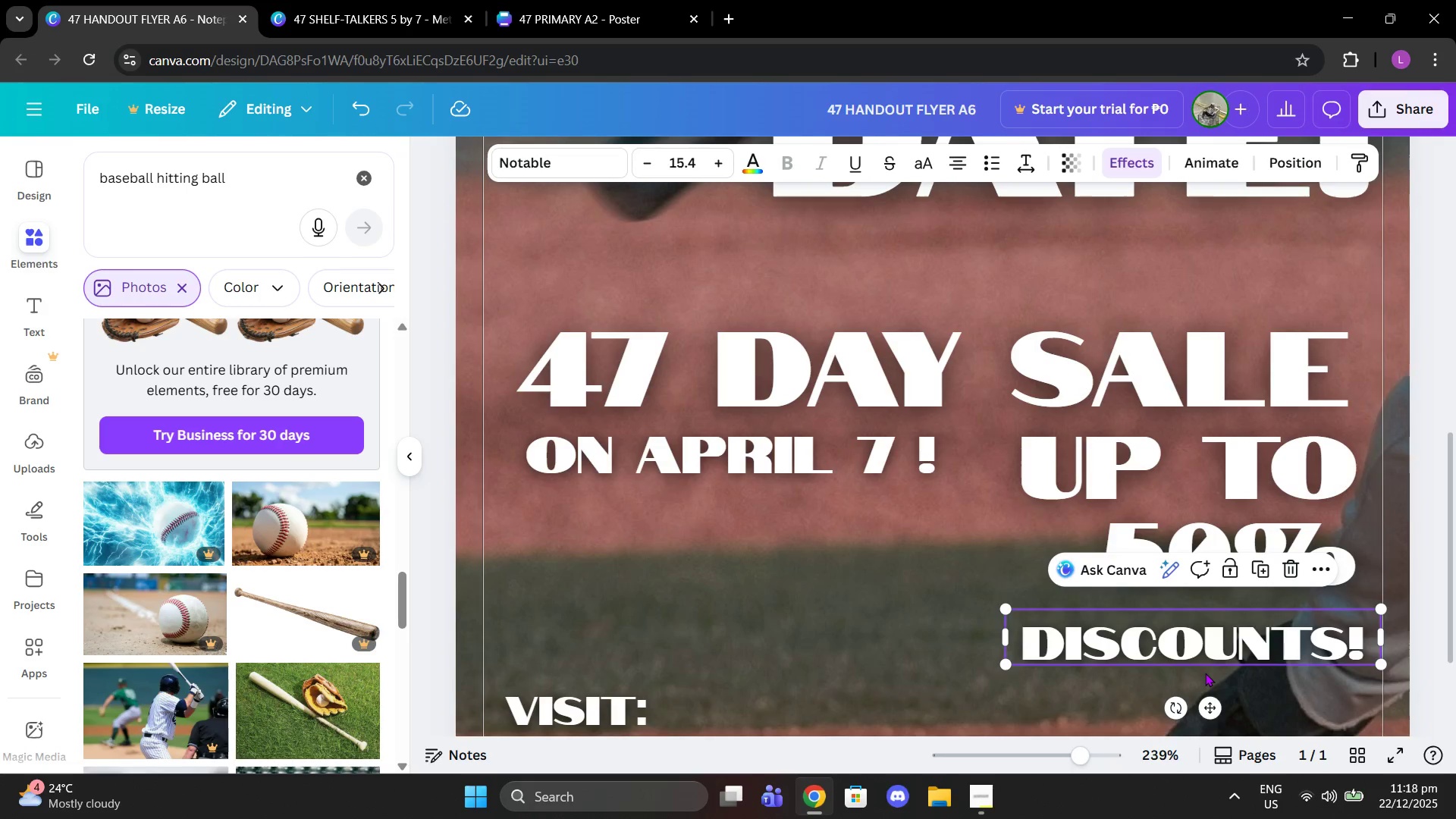 
left_click_drag(start_coordinate=[1205, 673], to_coordinate=[1200, 648])
 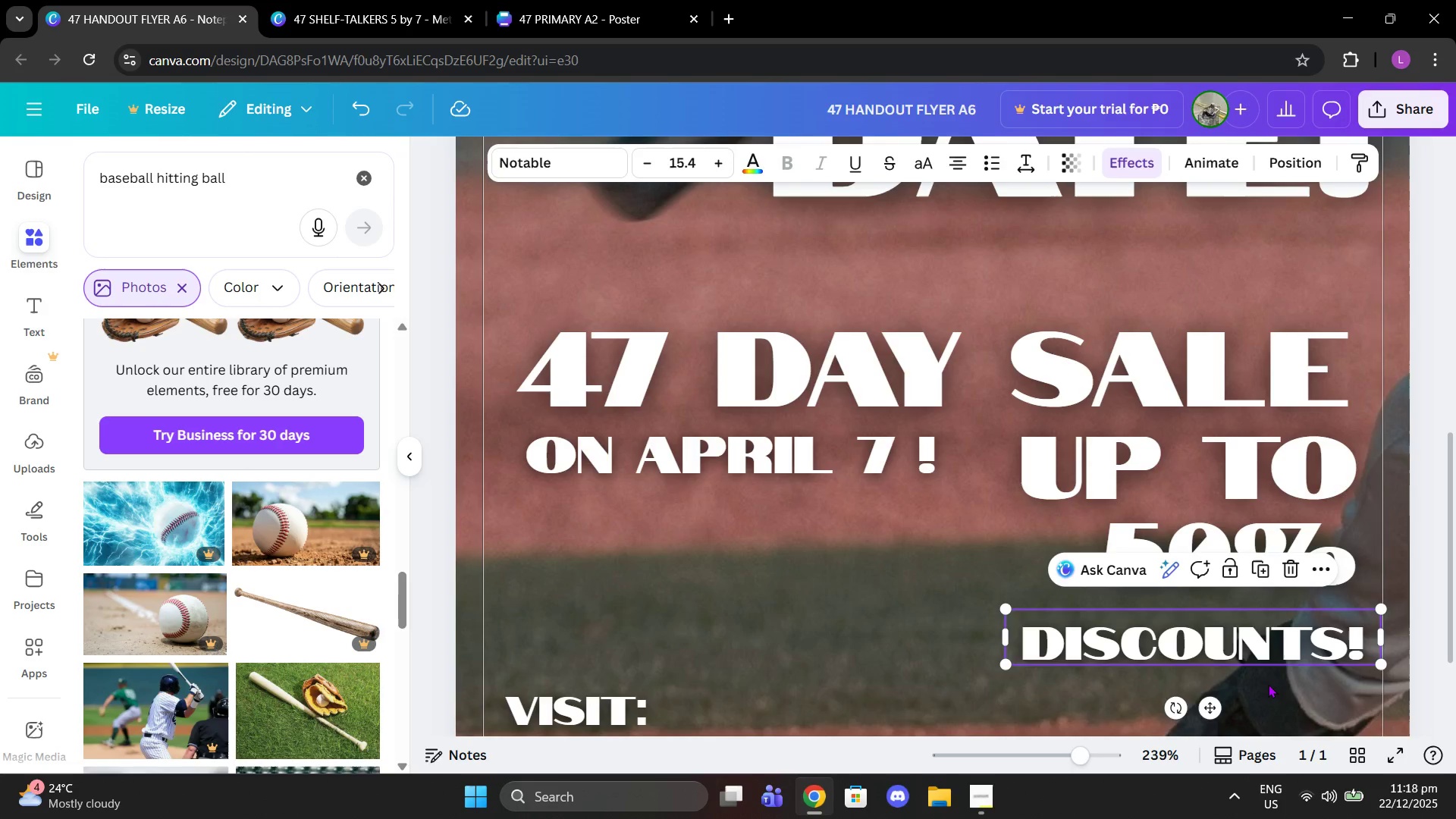 
left_click([1269, 685])
 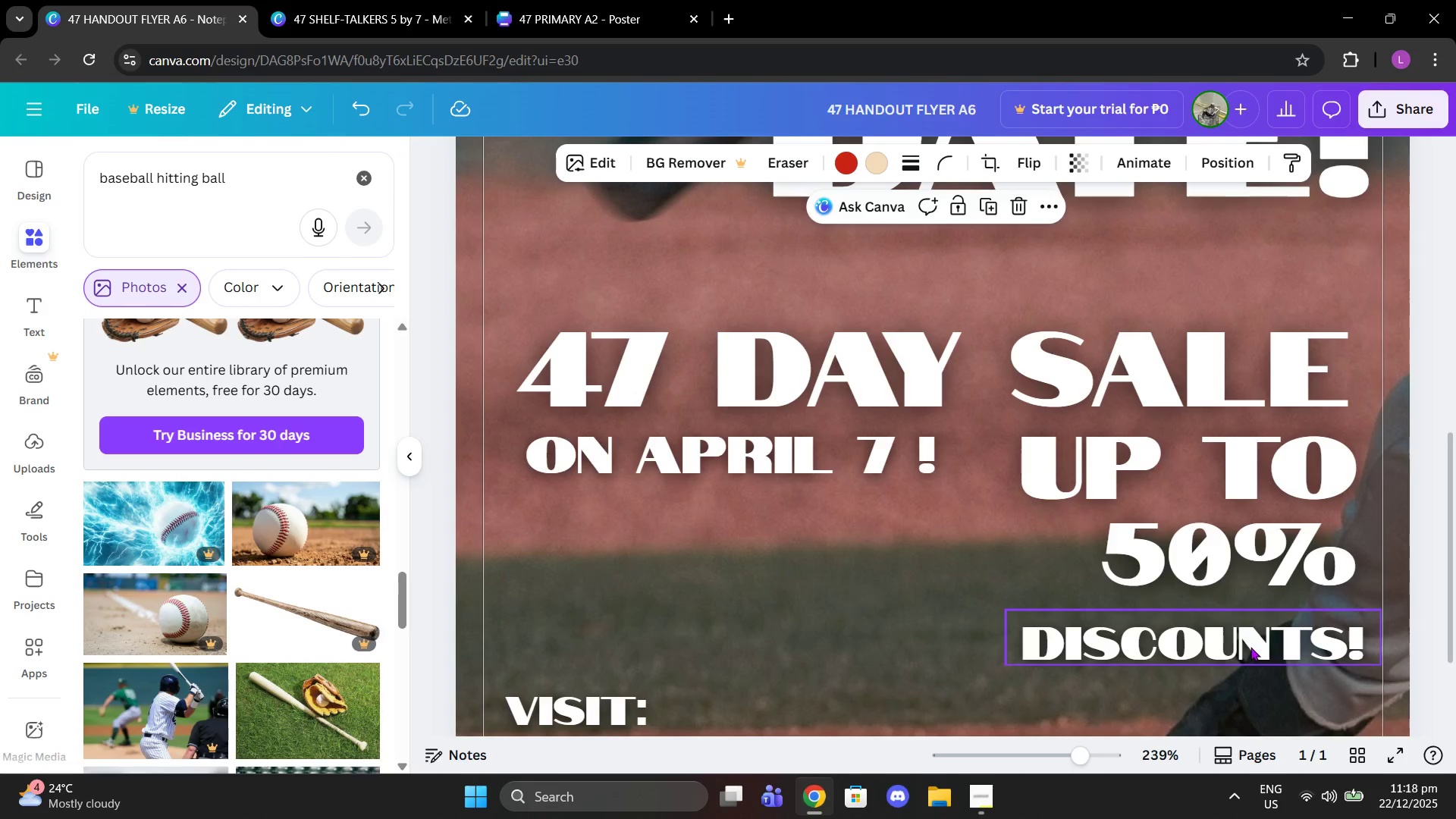 
left_click_drag(start_coordinate=[1250, 647], to_coordinate=[1249, 629])
 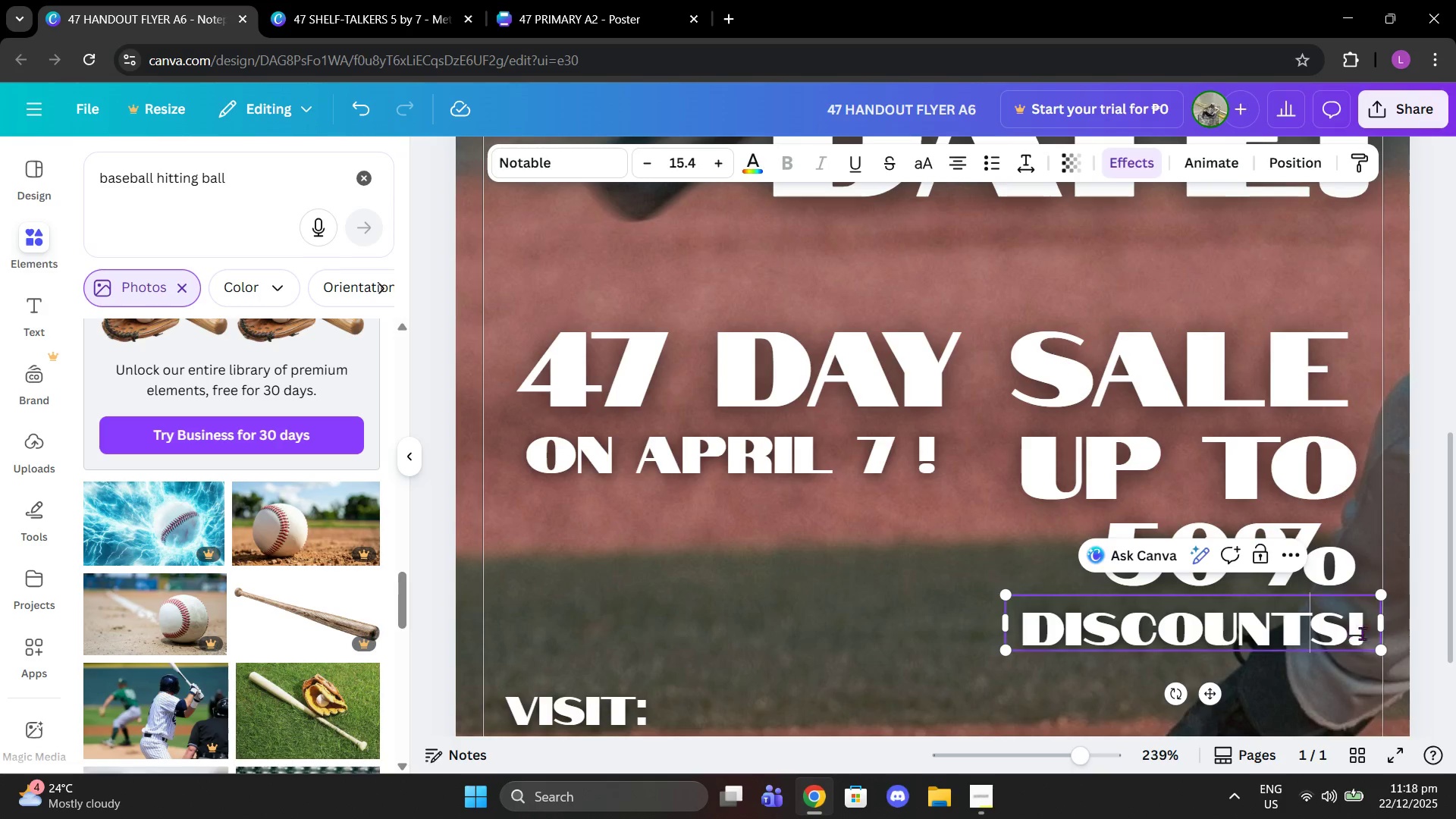 
double_click([1368, 633])
 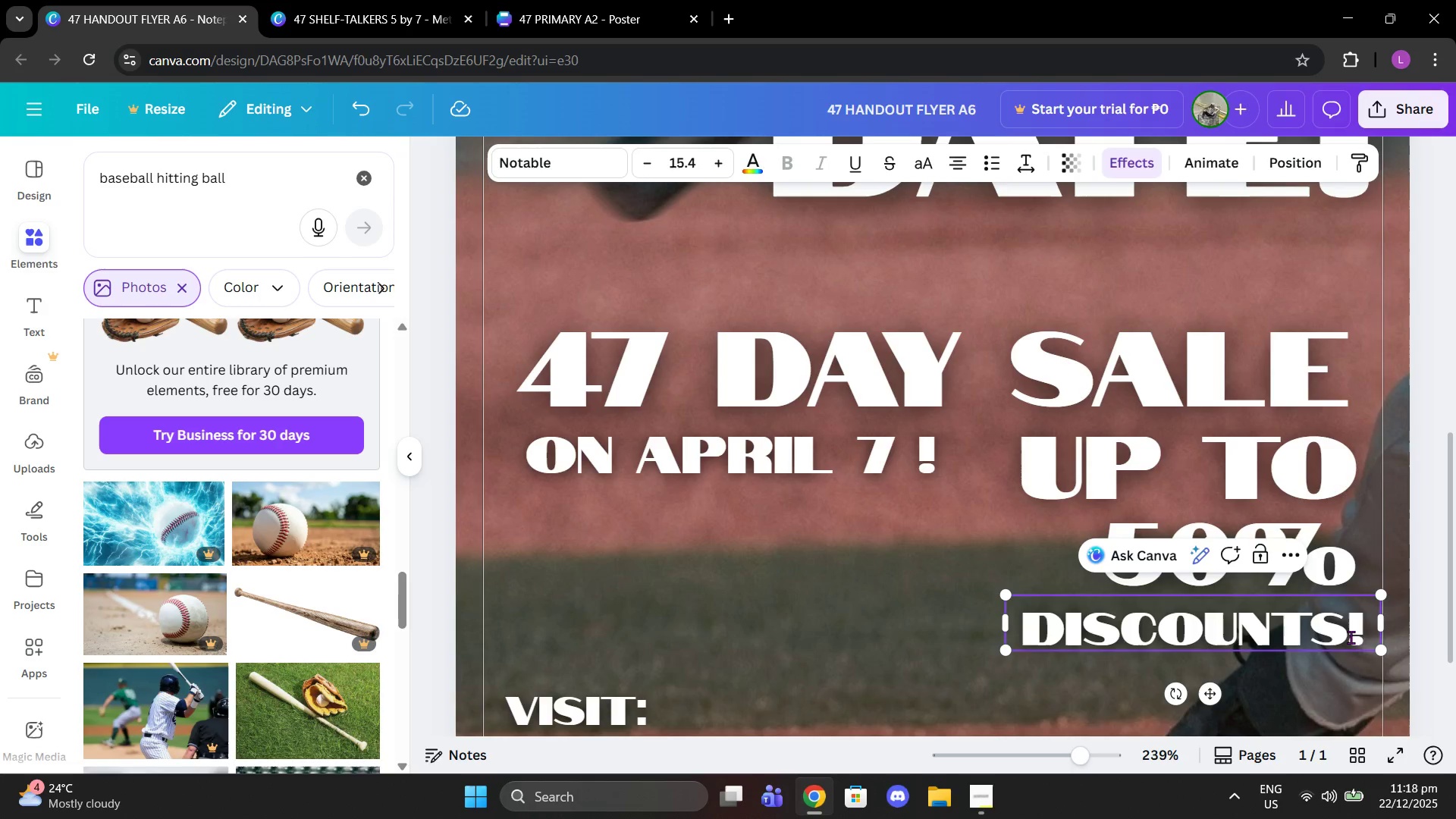 
key(Backspace)
 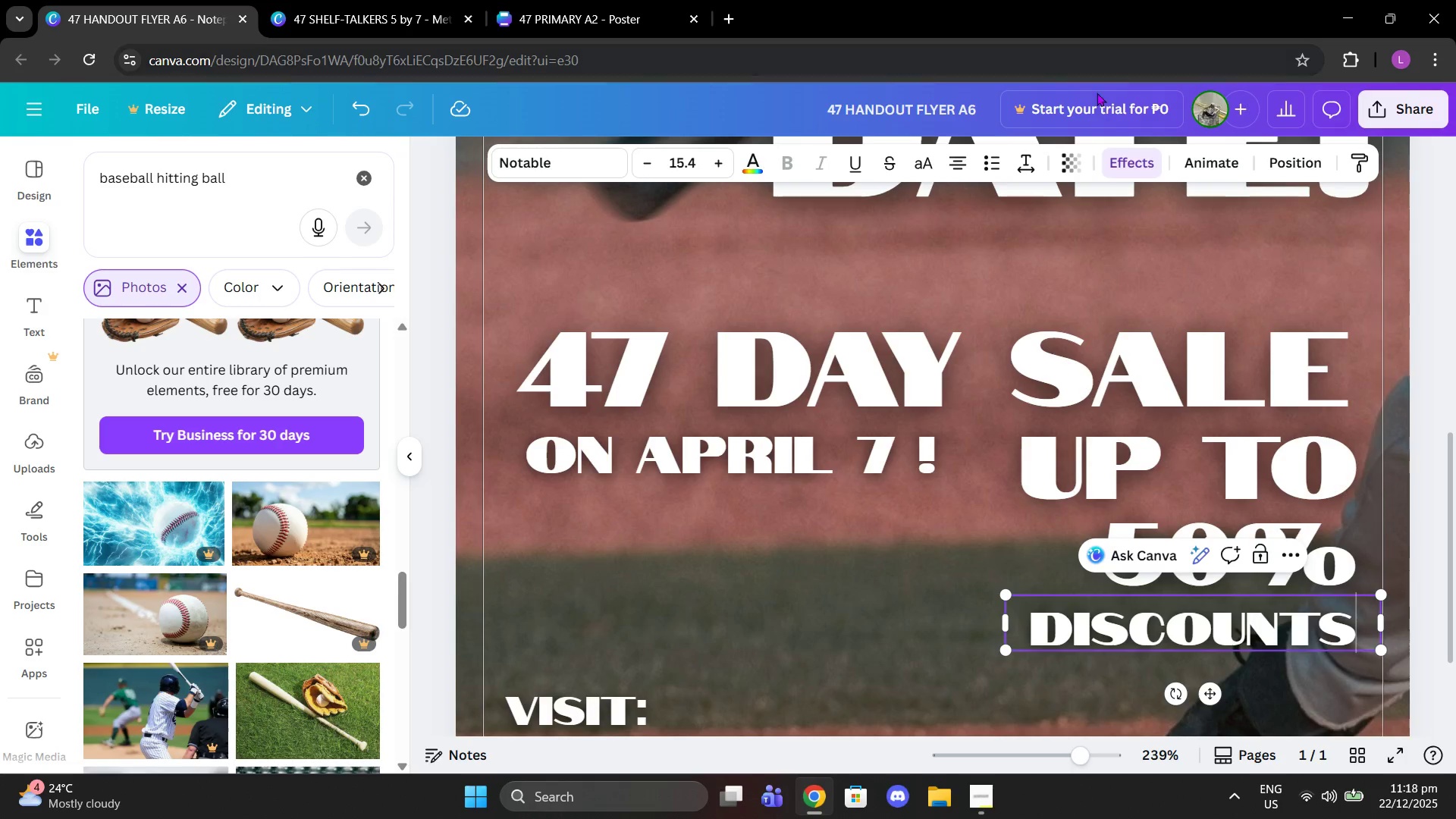 
left_click([948, 166])
 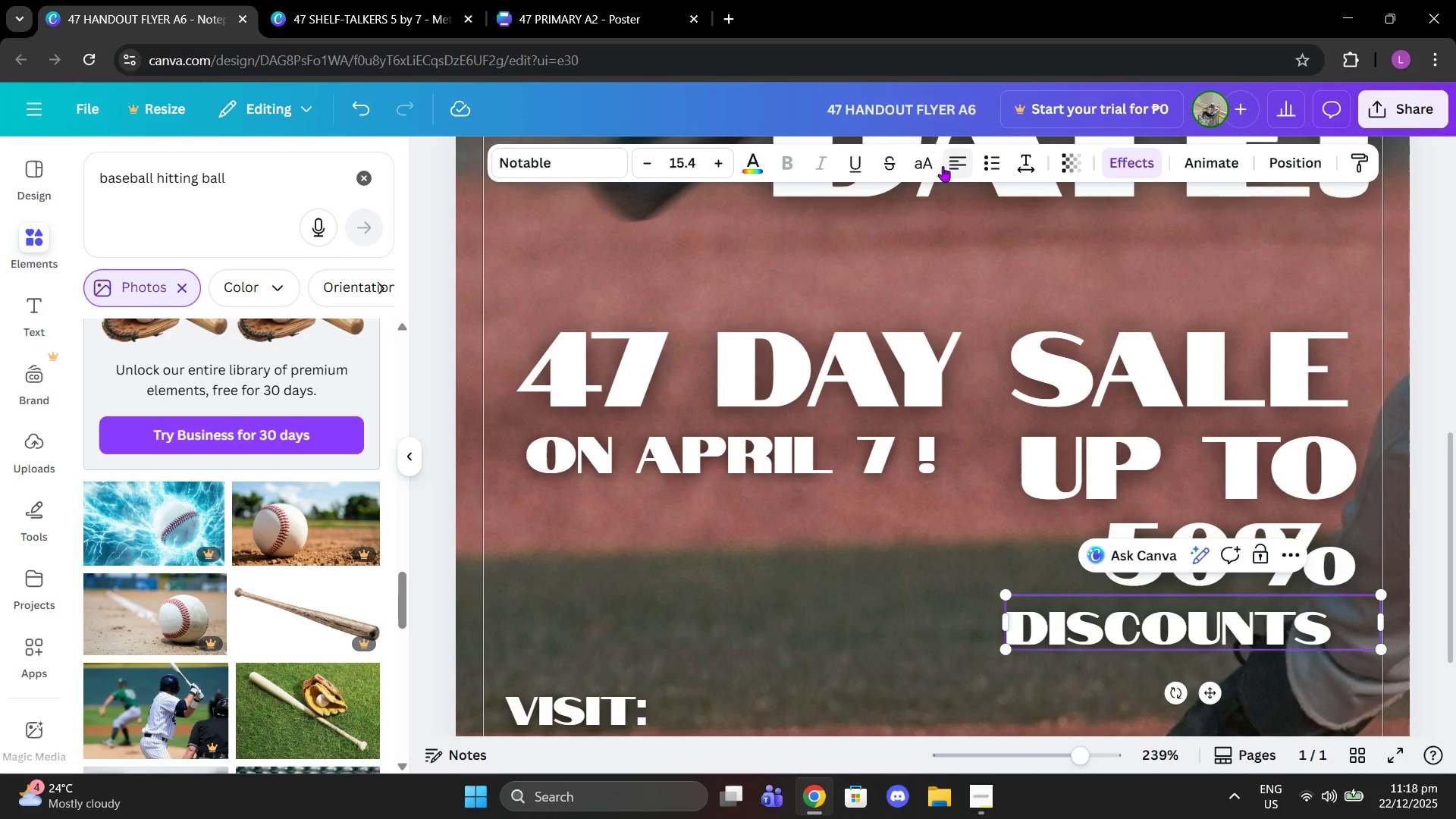 
left_click([943, 166])
 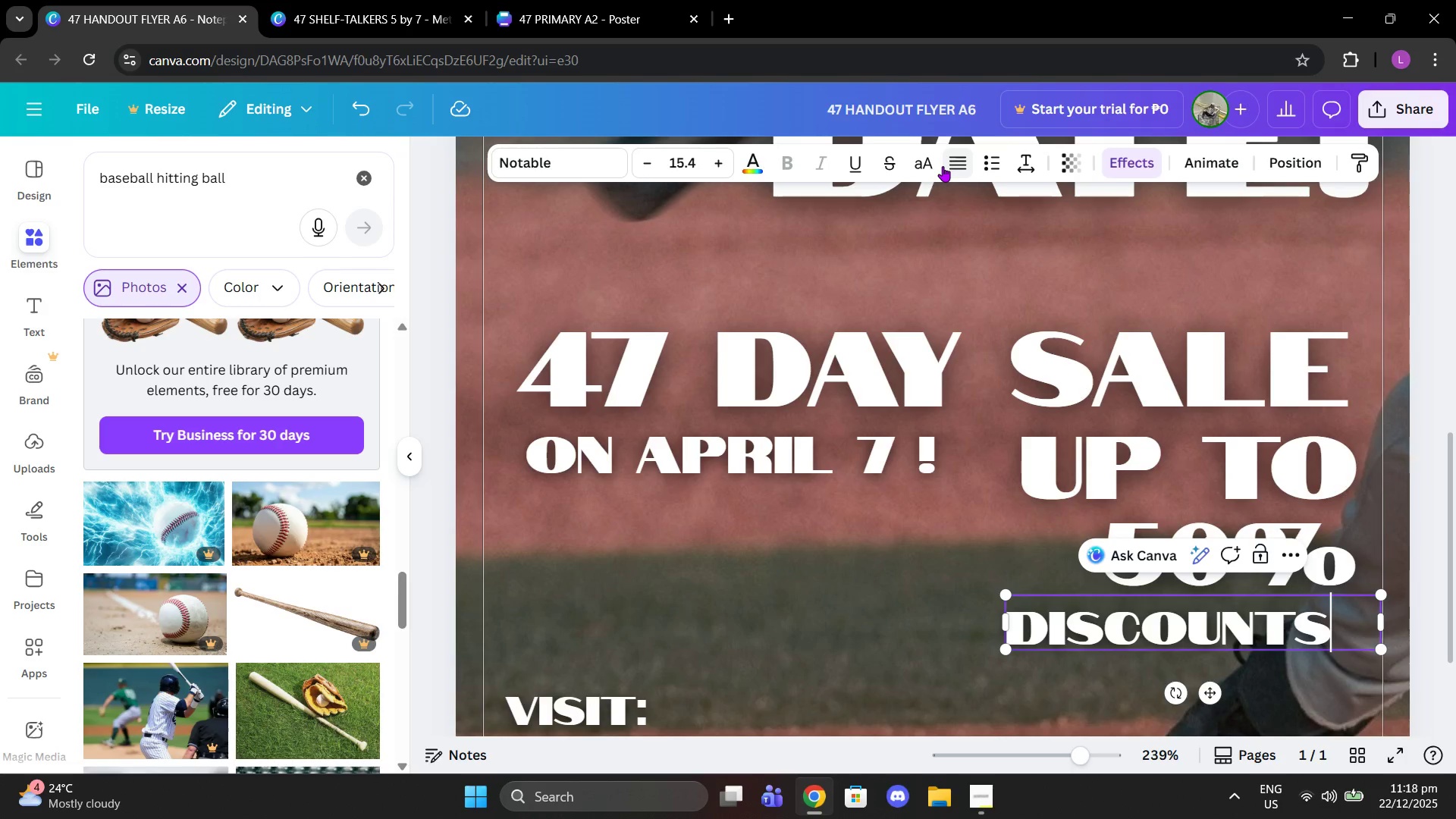 
left_click([943, 166])
 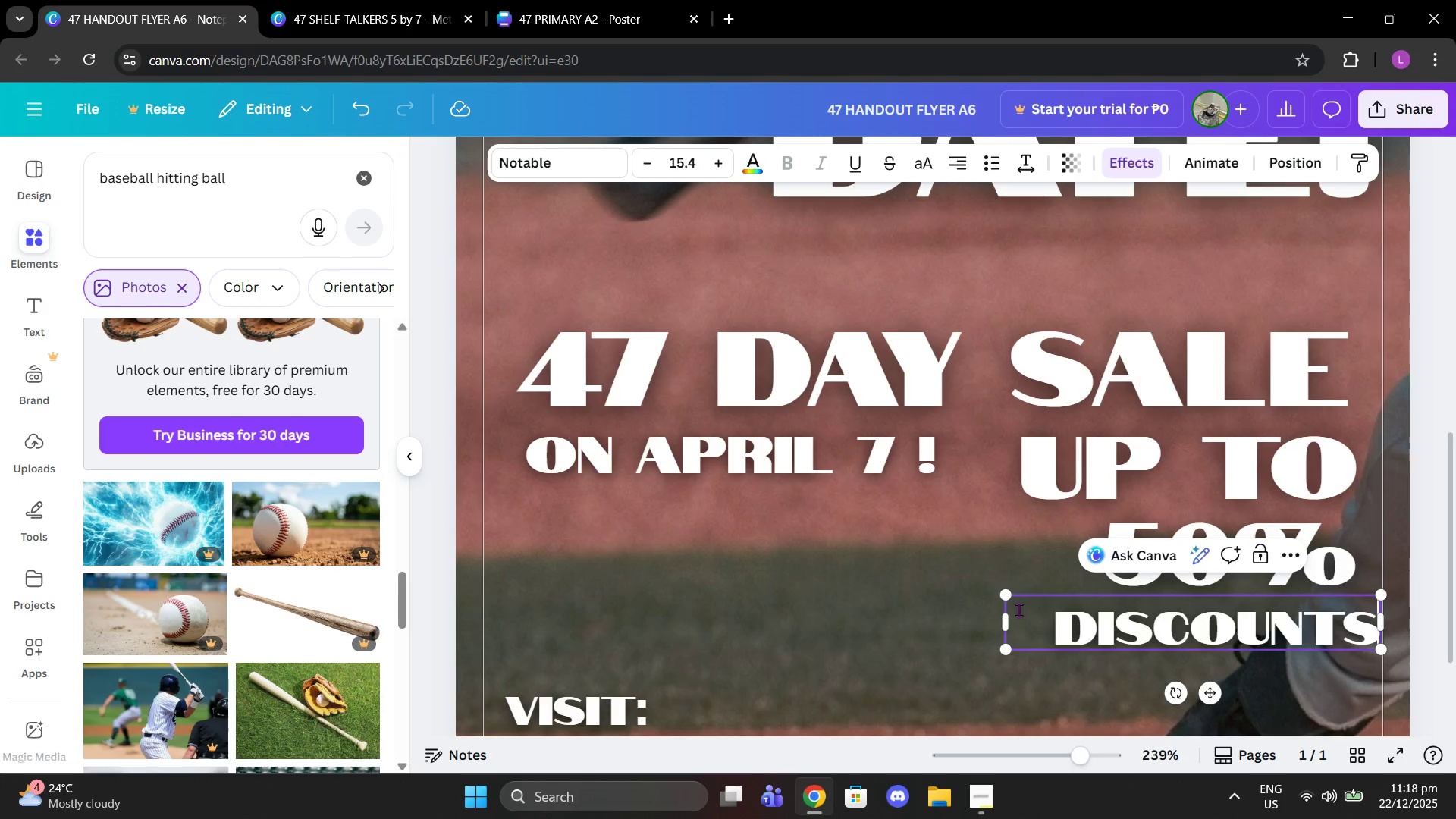 
left_click_drag(start_coordinate=[1001, 598], to_coordinate=[951, 535])
 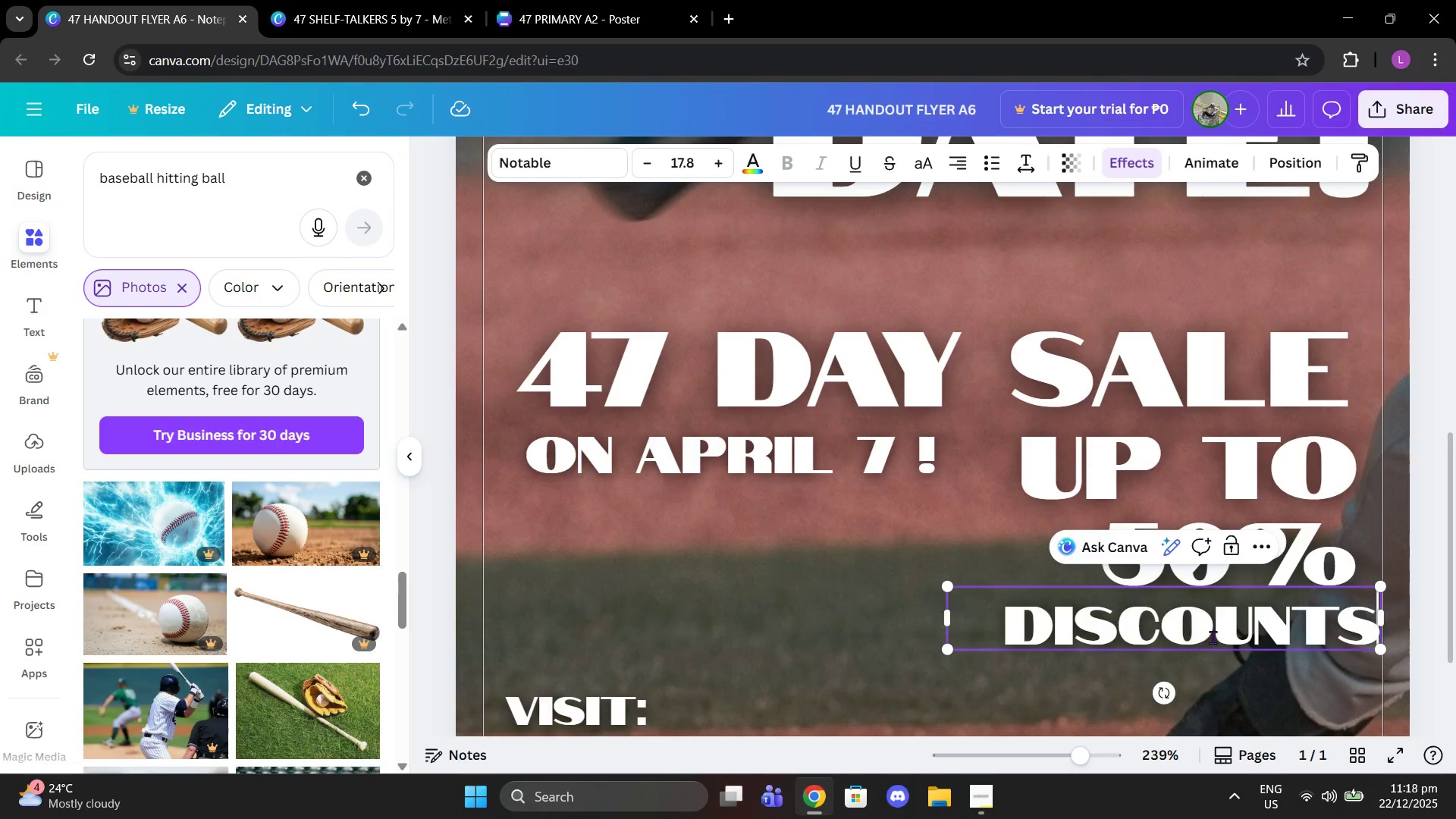 
left_click_drag(start_coordinate=[1219, 642], to_coordinate=[1205, 661])
 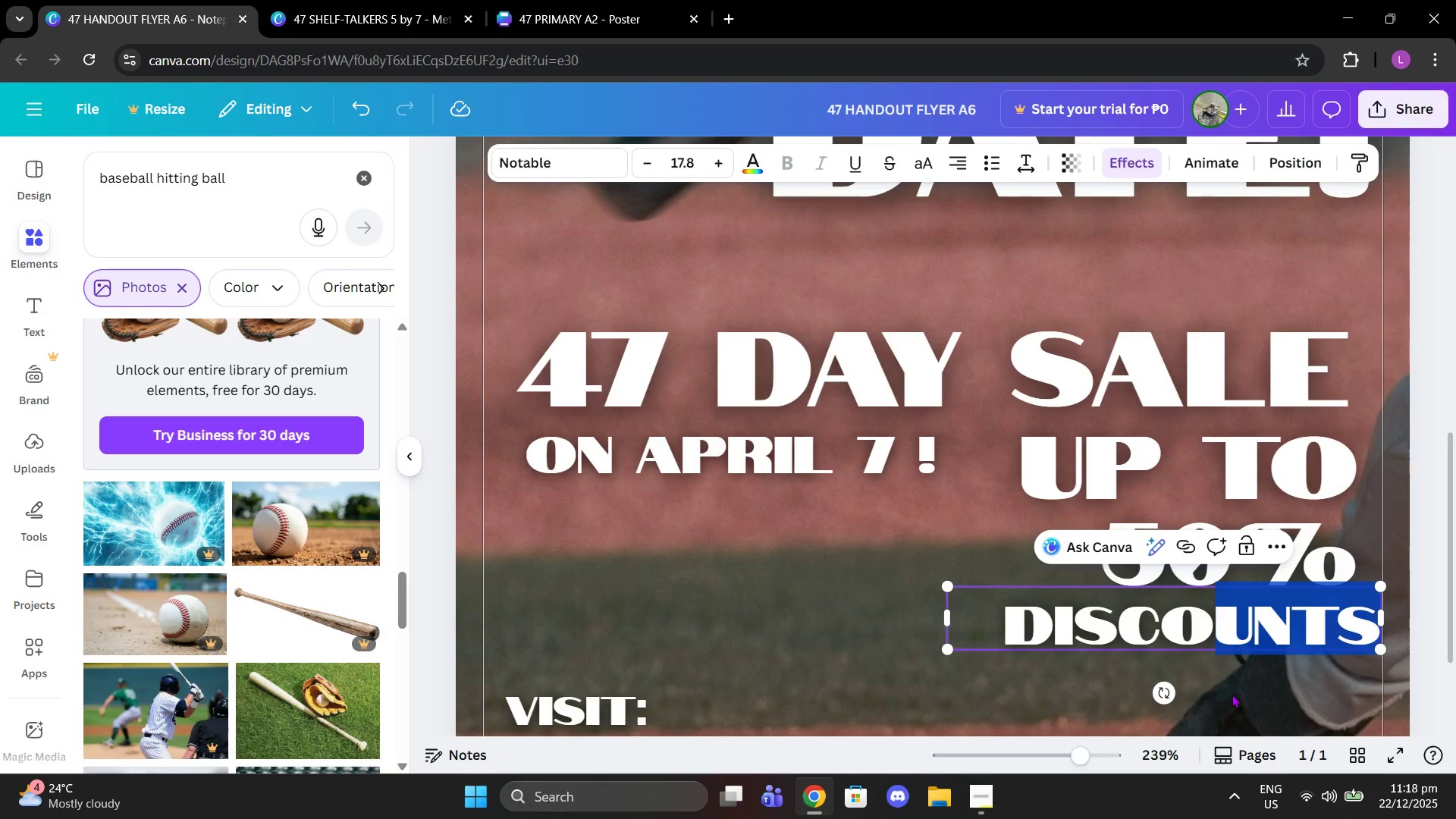 
left_click([1232, 697])
 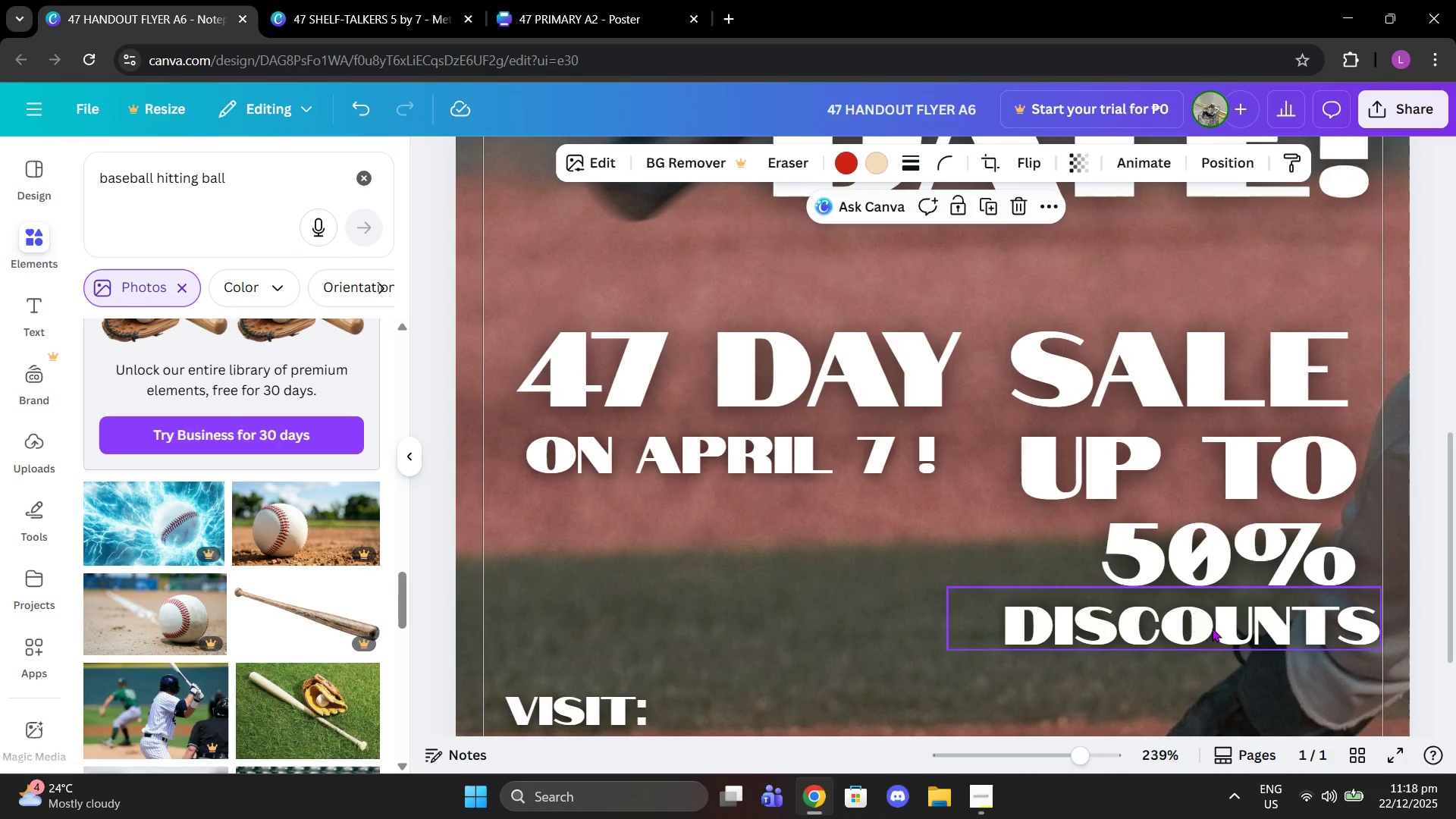 
left_click_drag(start_coordinate=[1211, 623], to_coordinate=[1187, 635])
 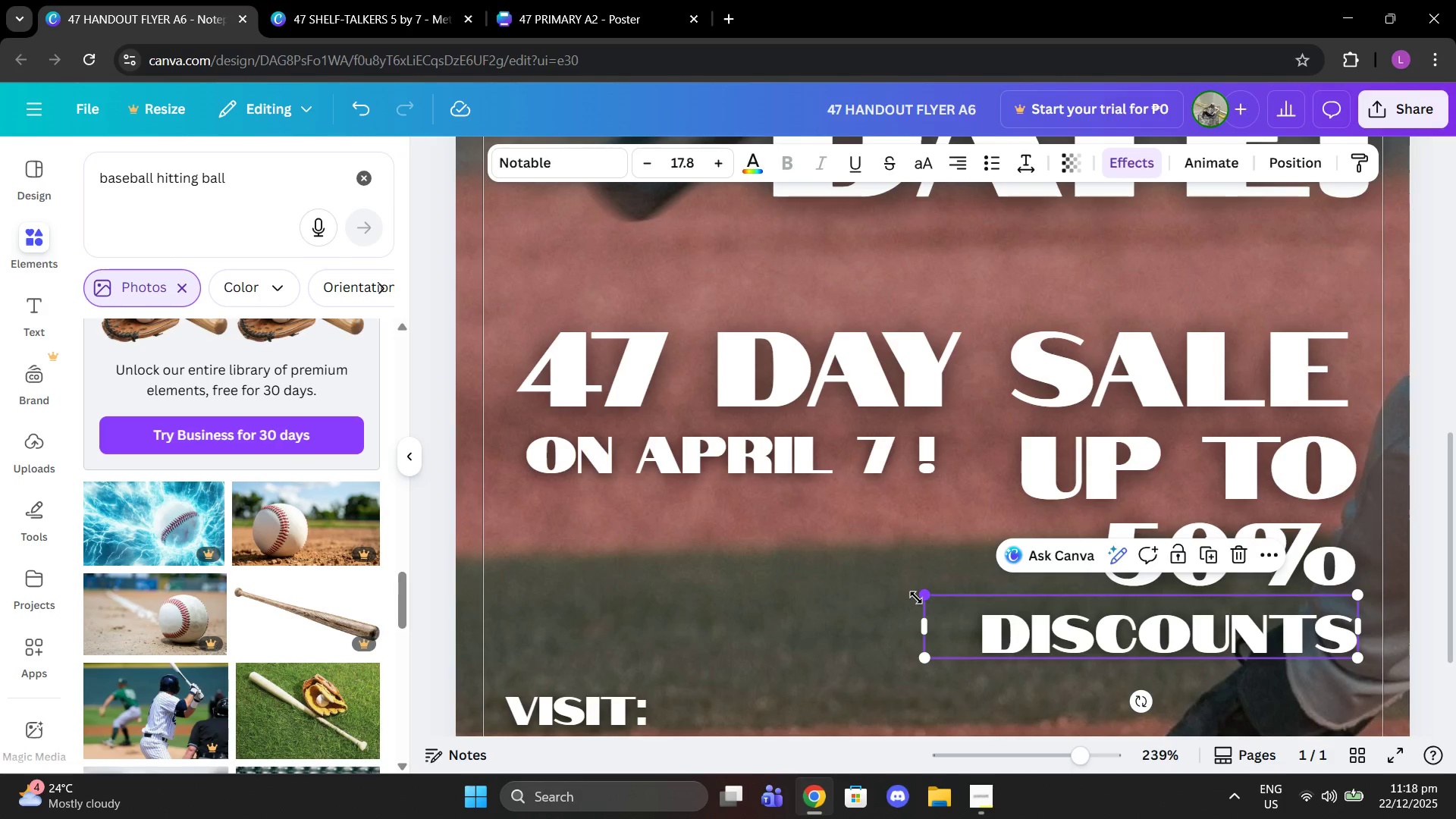 
left_click_drag(start_coordinate=[916, 598], to_coordinate=[999, 607])
 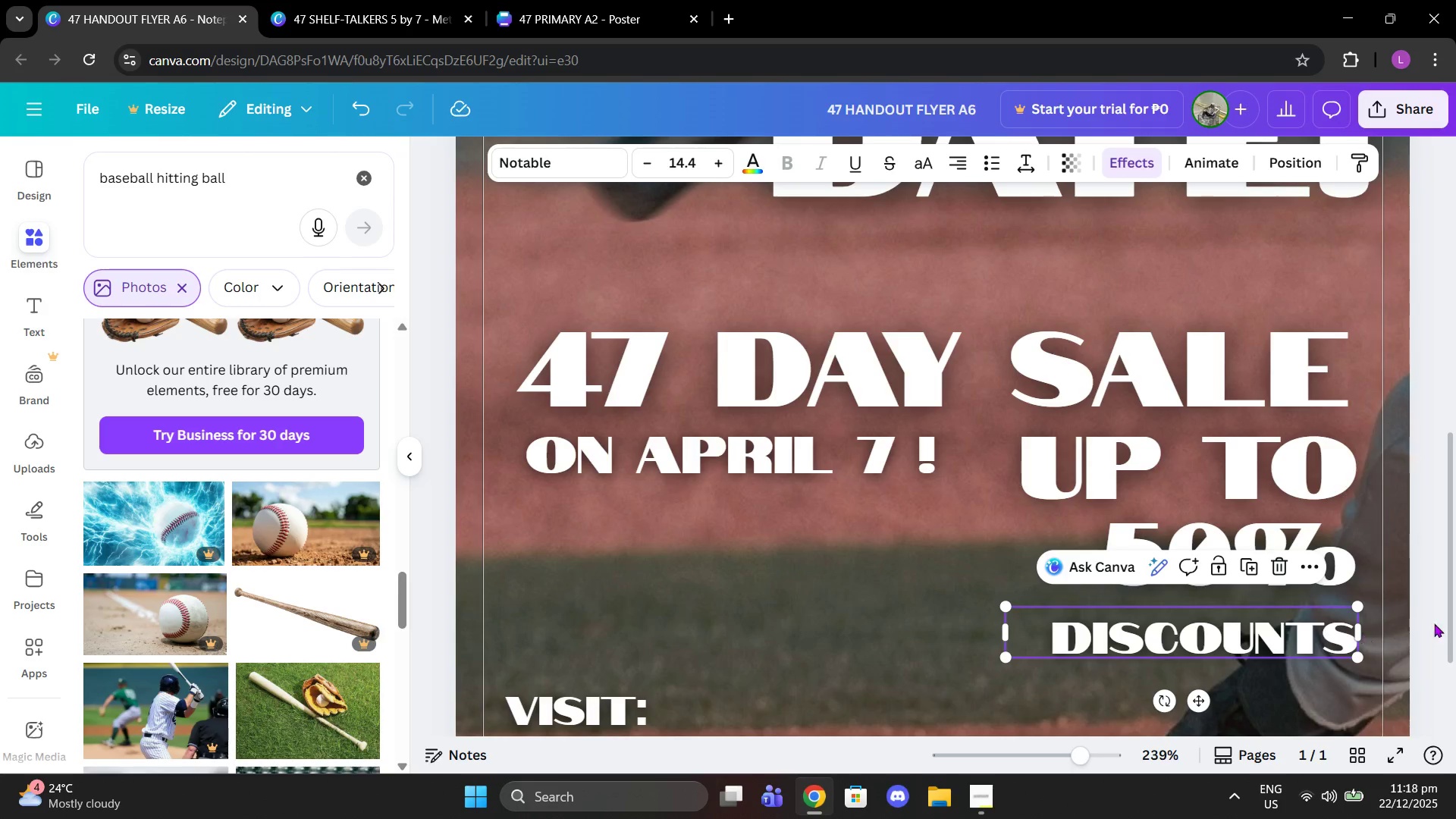 
left_click([1440, 622])
 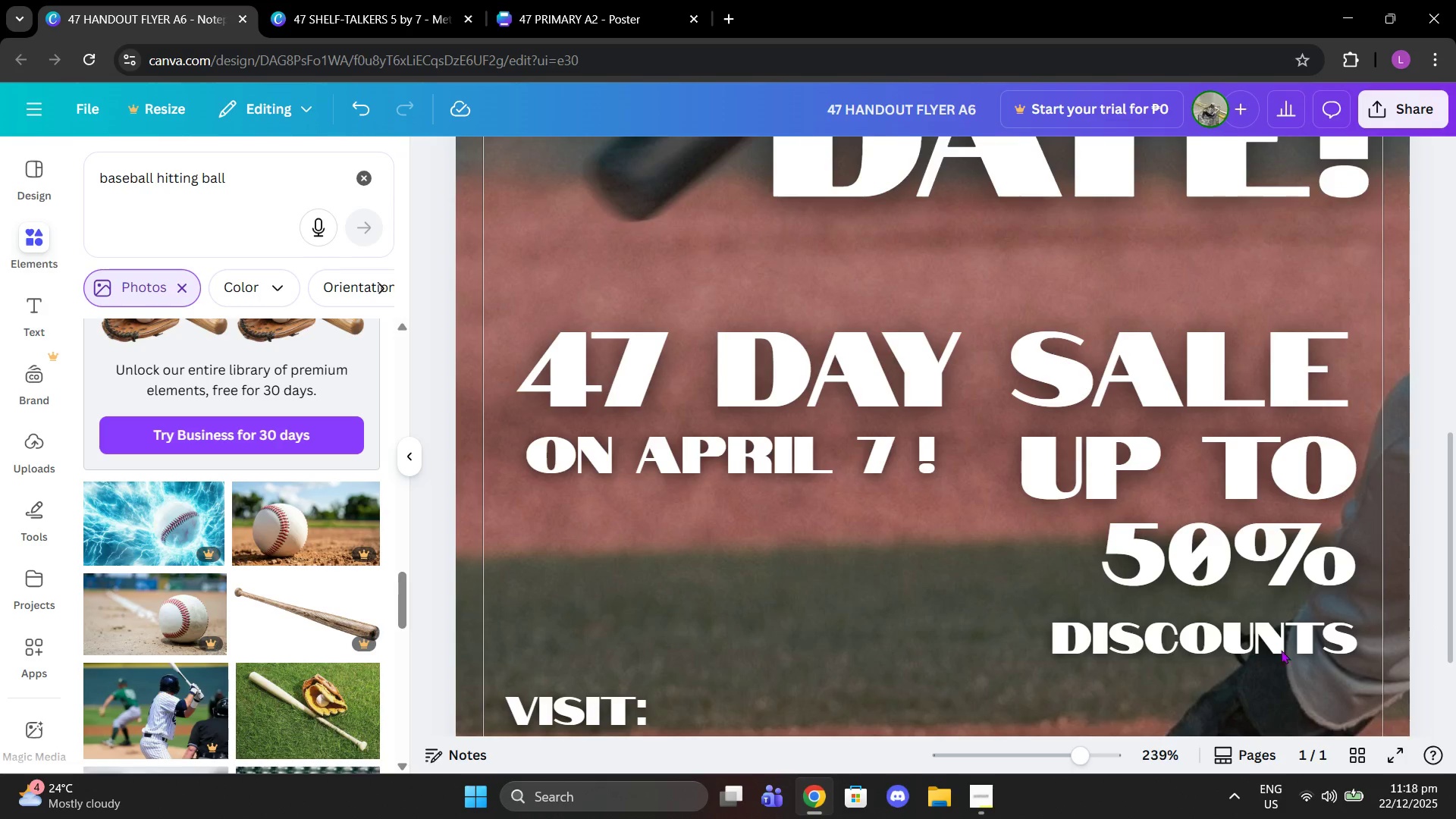 
left_click_drag(start_coordinate=[1277, 651], to_coordinate=[1278, 642])
 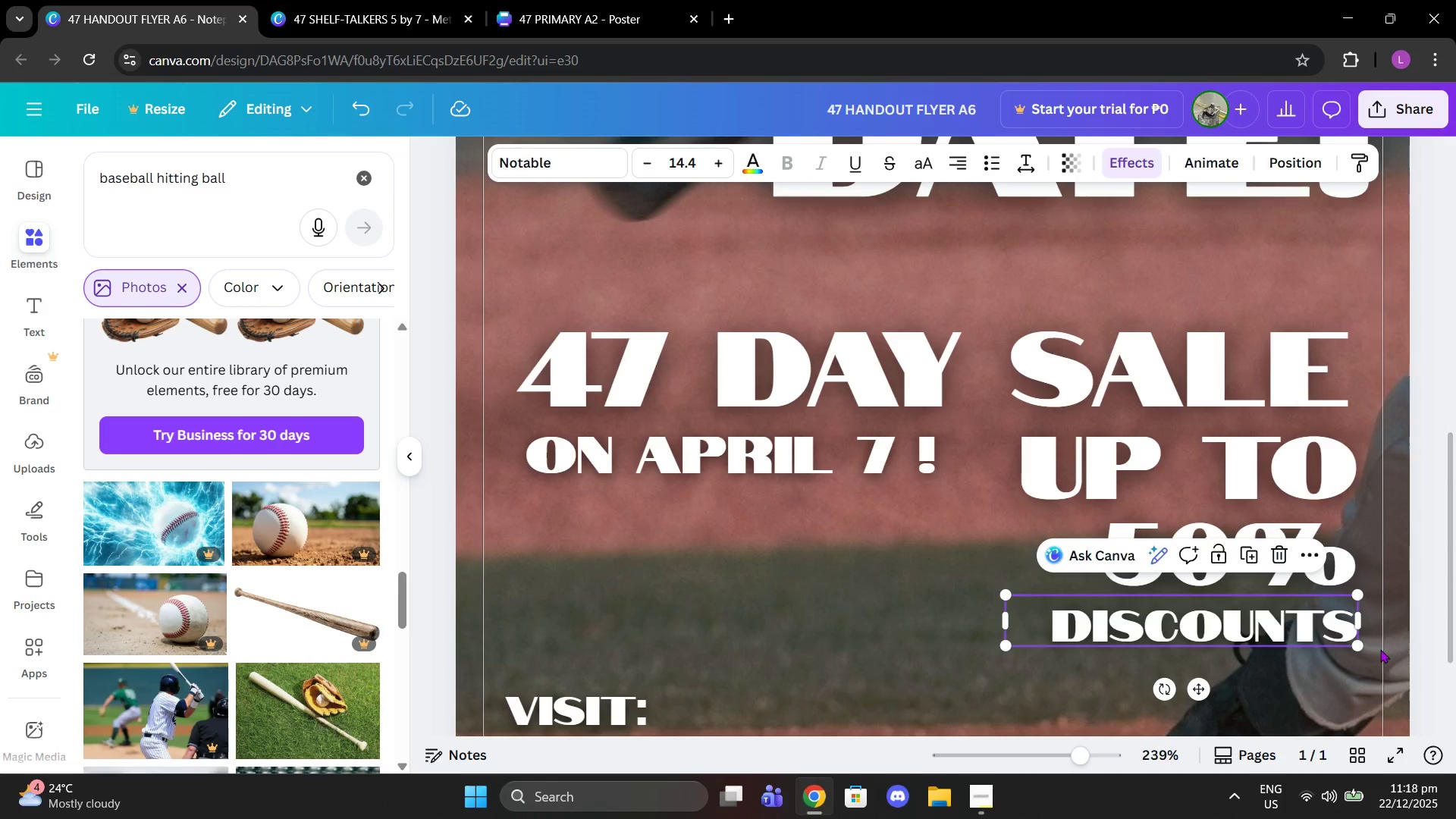 
double_click([1380, 649])
 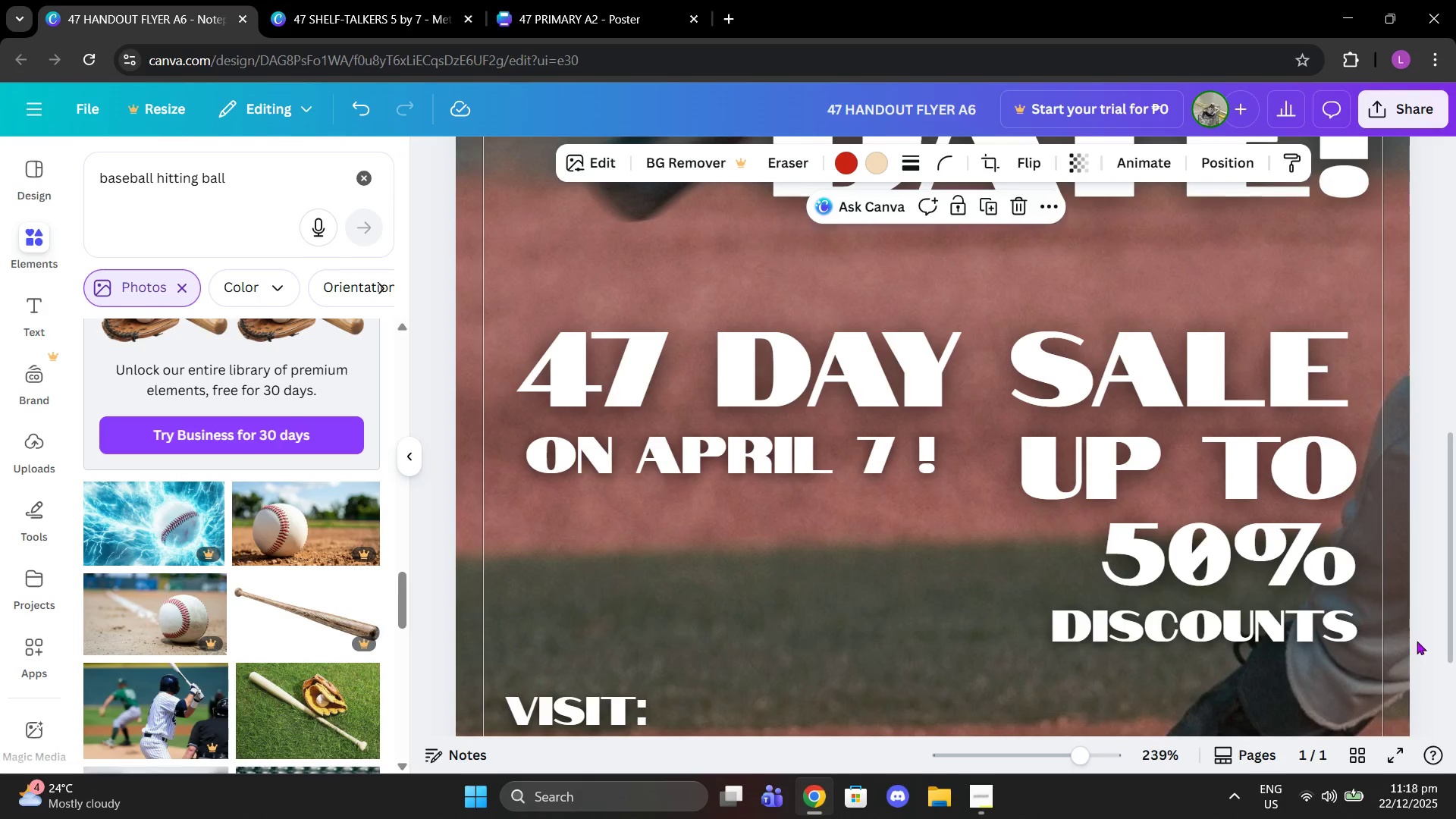 
triple_click([1417, 641])
 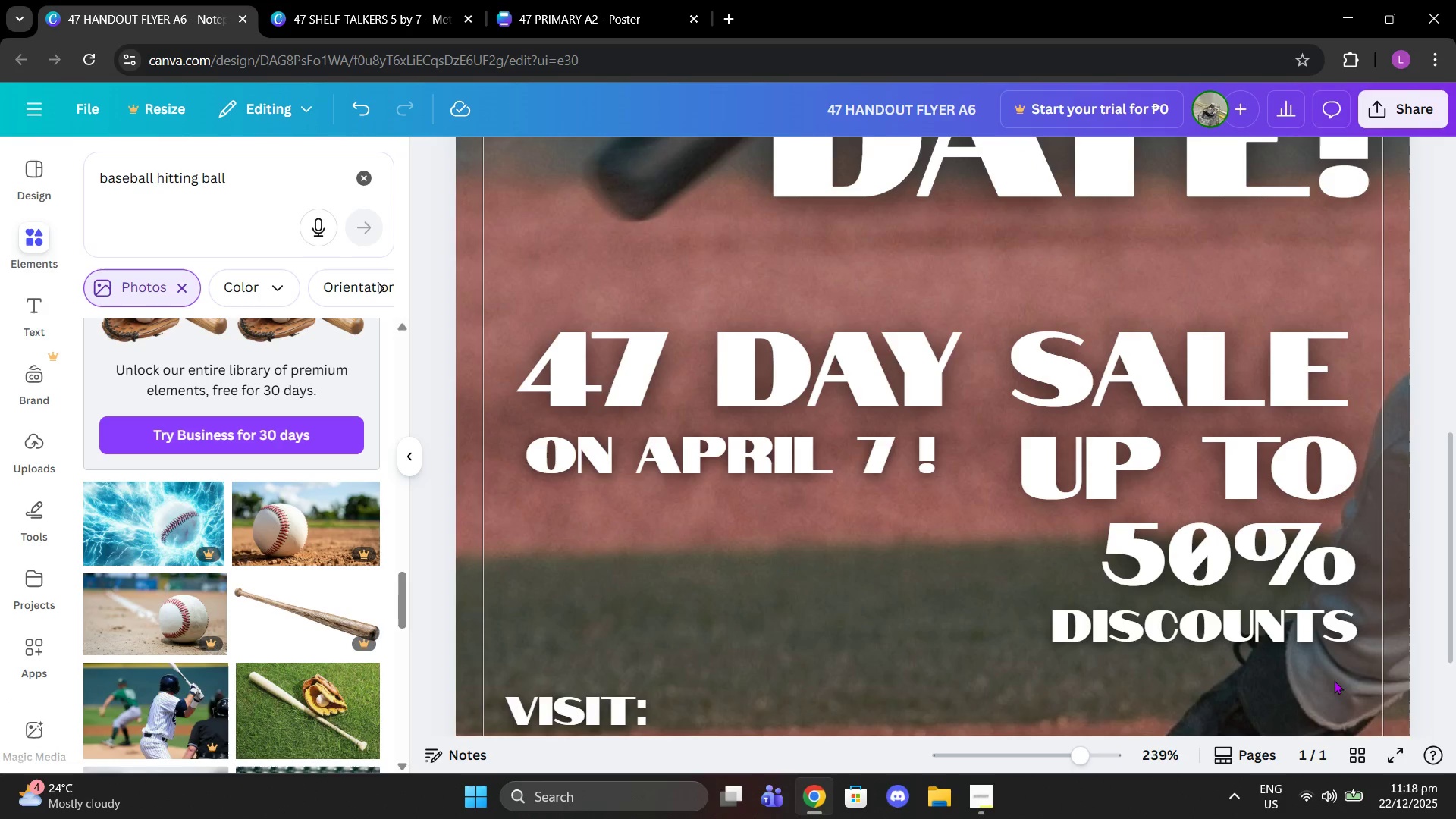 
scroll: coordinate [1320, 675], scroll_direction: down, amount: 1.0
 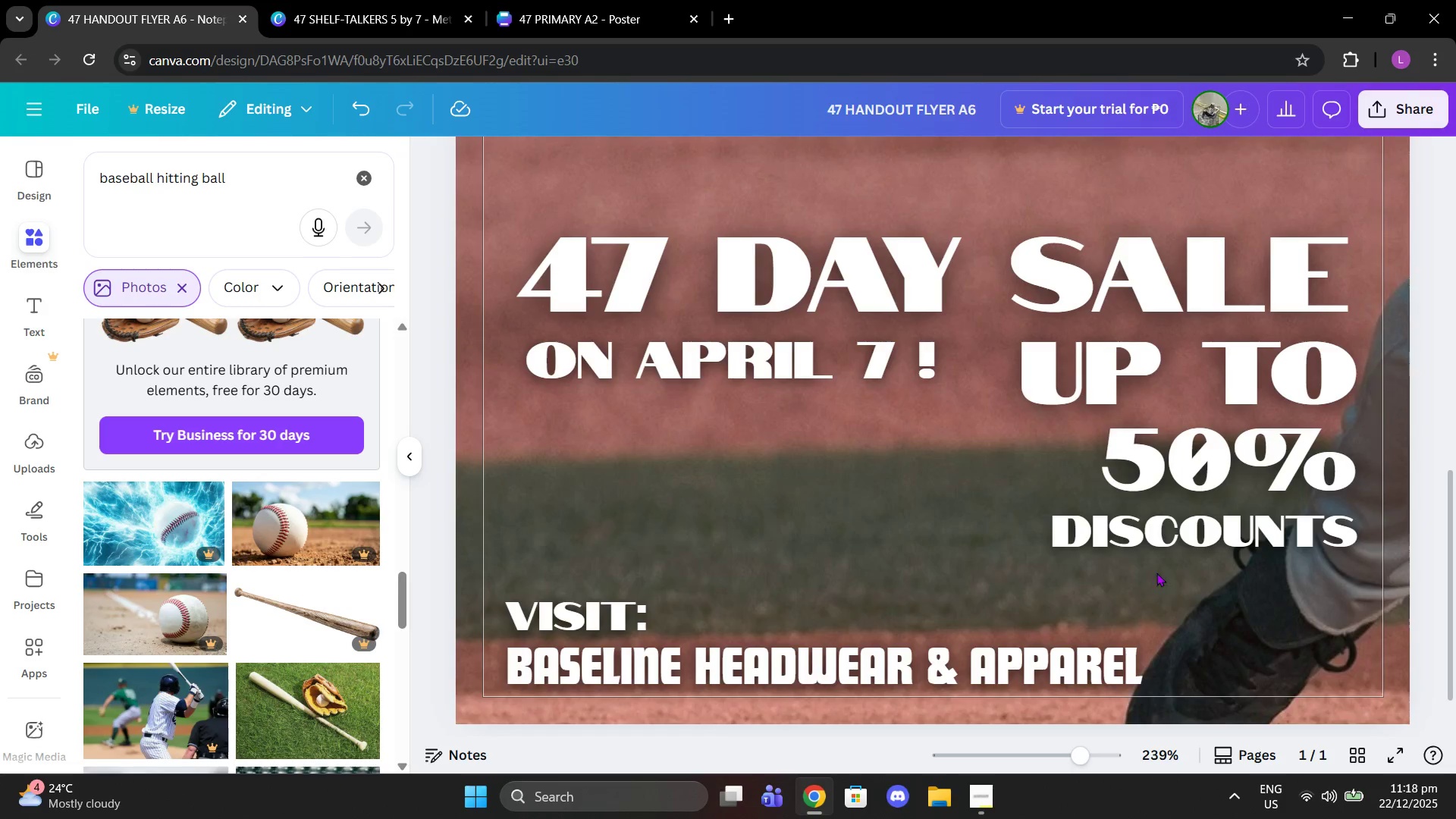 
left_click([1132, 541])
 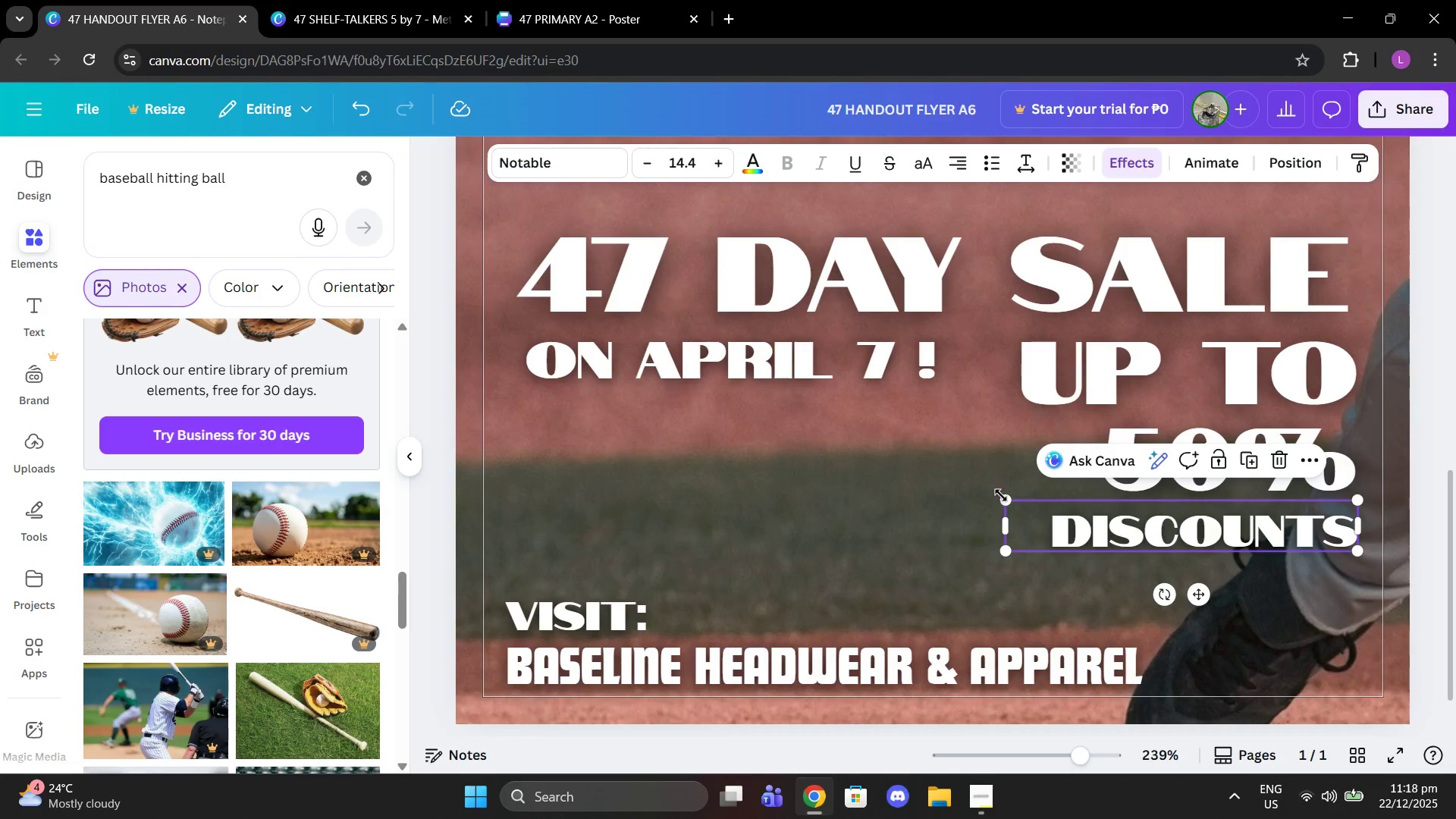 
left_click_drag(start_coordinate=[1003, 496], to_coordinate=[965, 464])
 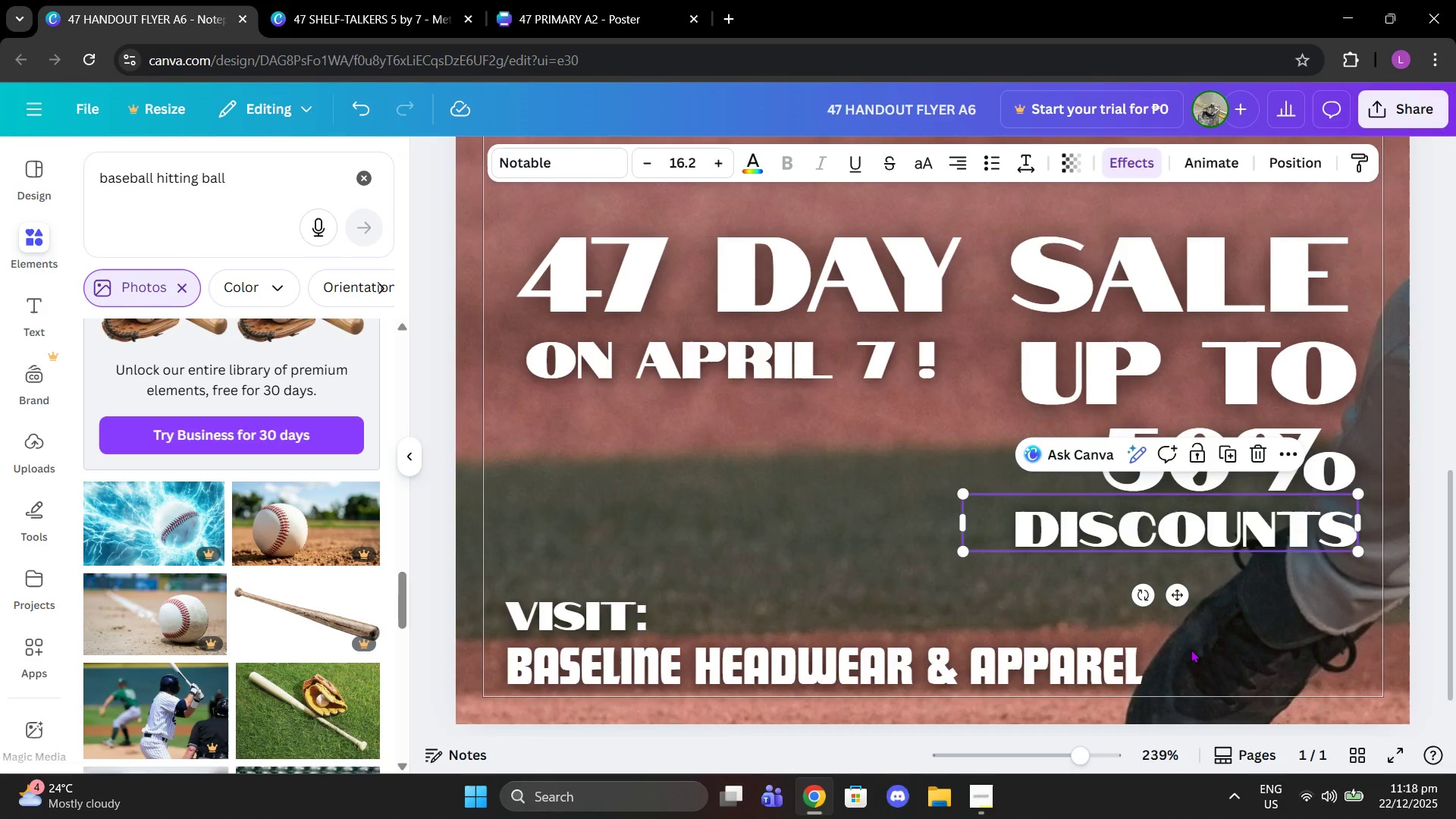 
left_click([1191, 649])
 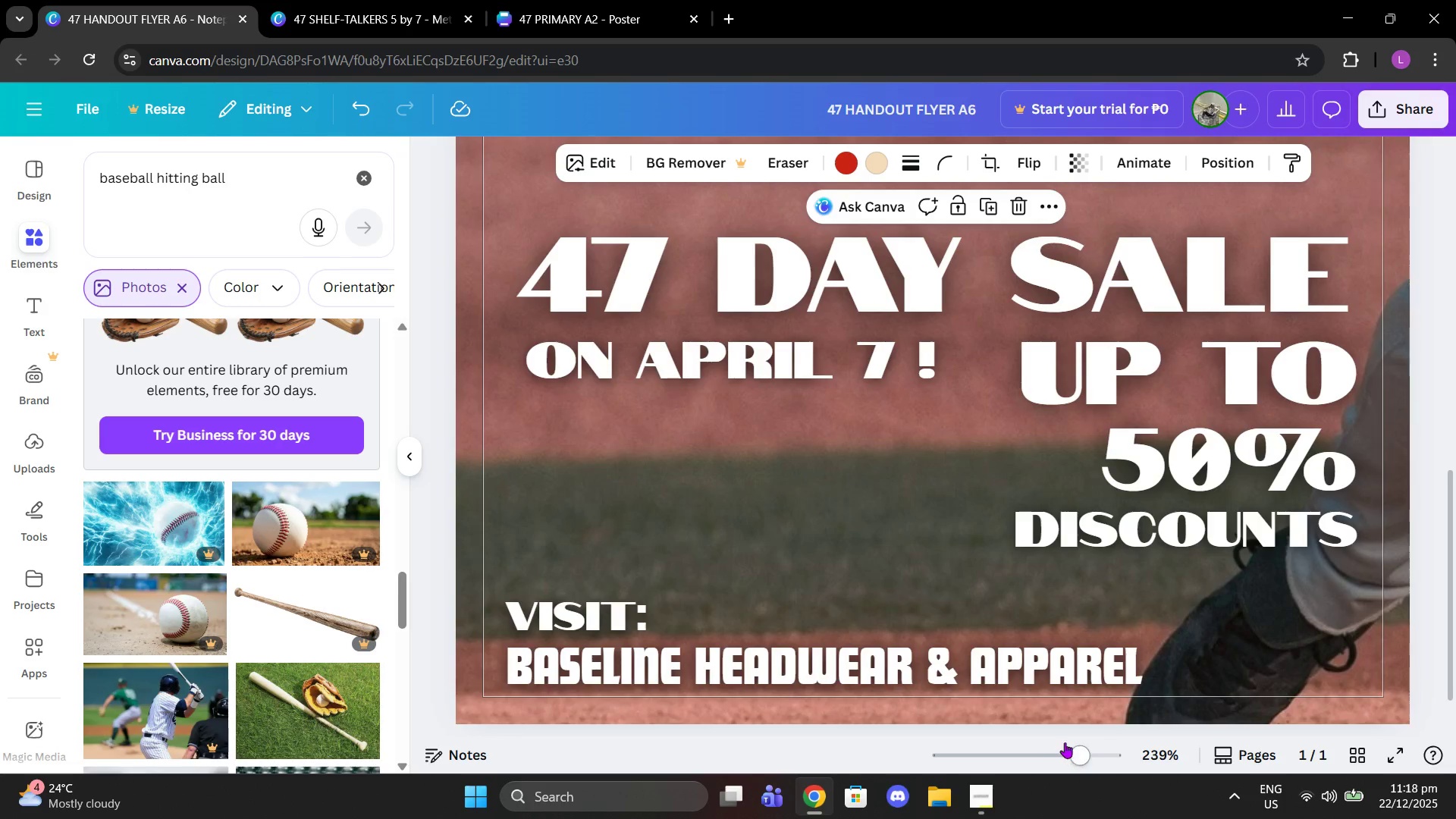 
left_click_drag(start_coordinate=[1087, 761], to_coordinate=[1036, 754])
 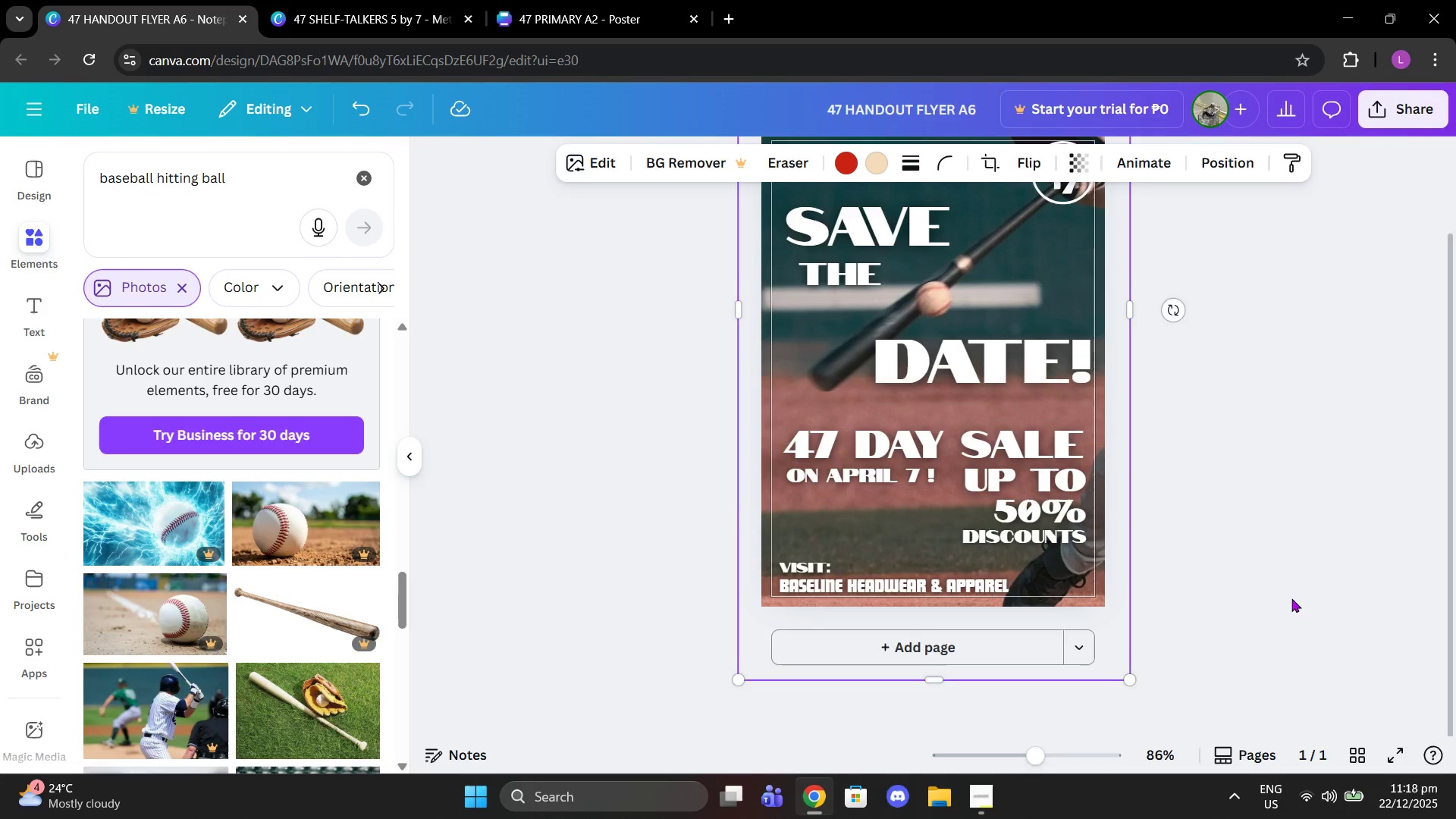 
scroll: coordinate [1287, 587], scroll_direction: none, amount: 0.0
 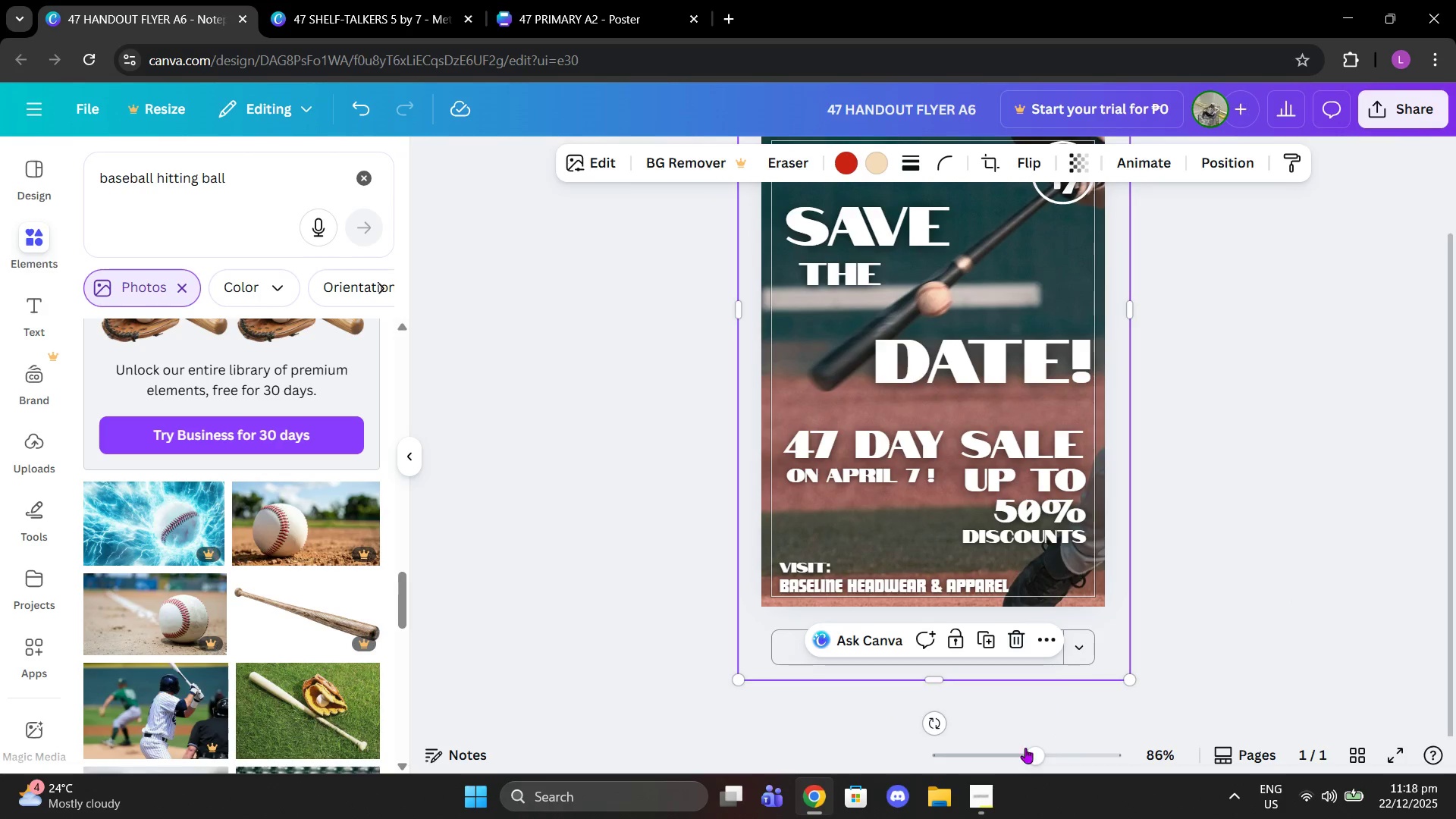 
left_click([982, 805])